 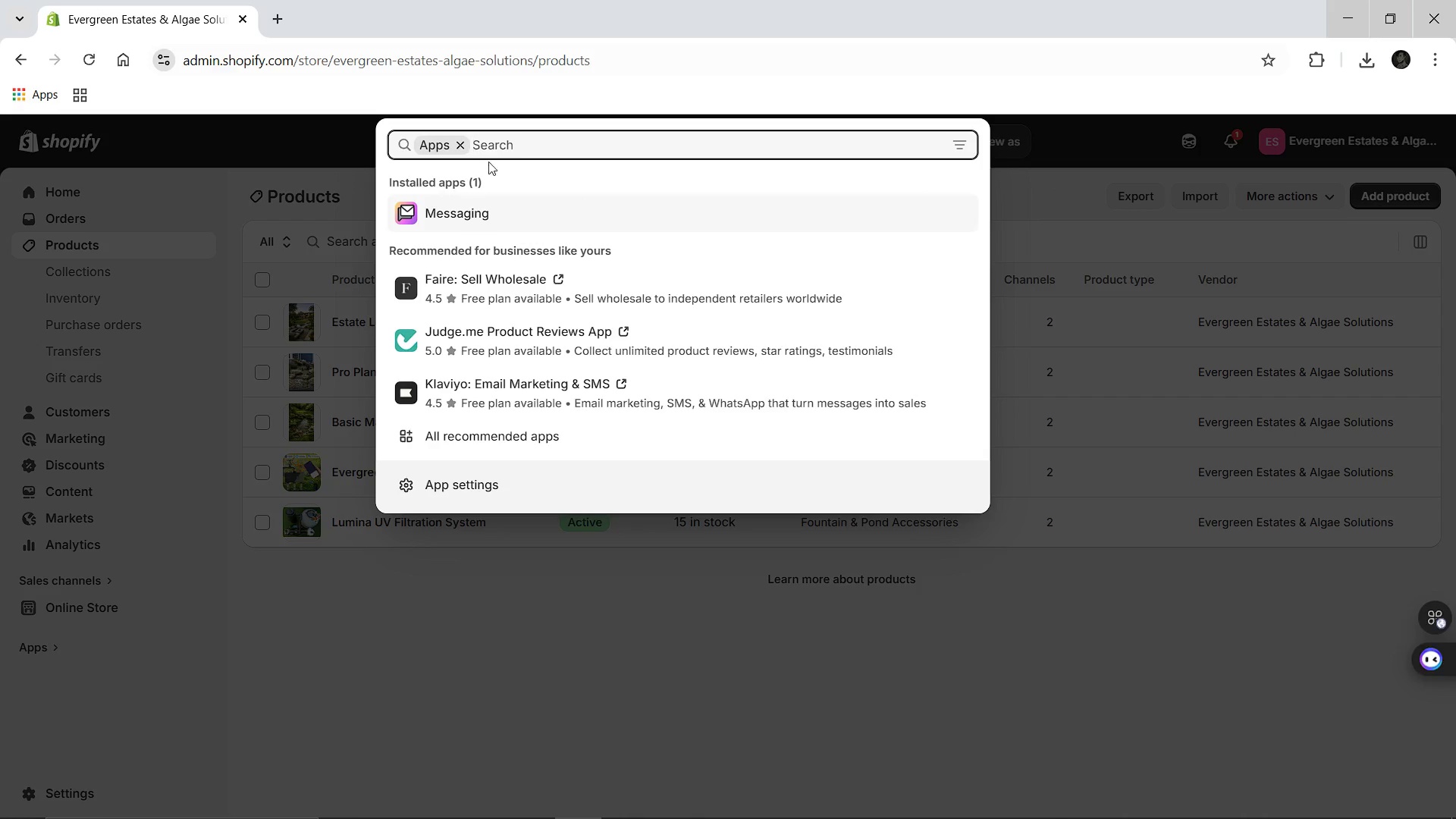 
type(subscription)
 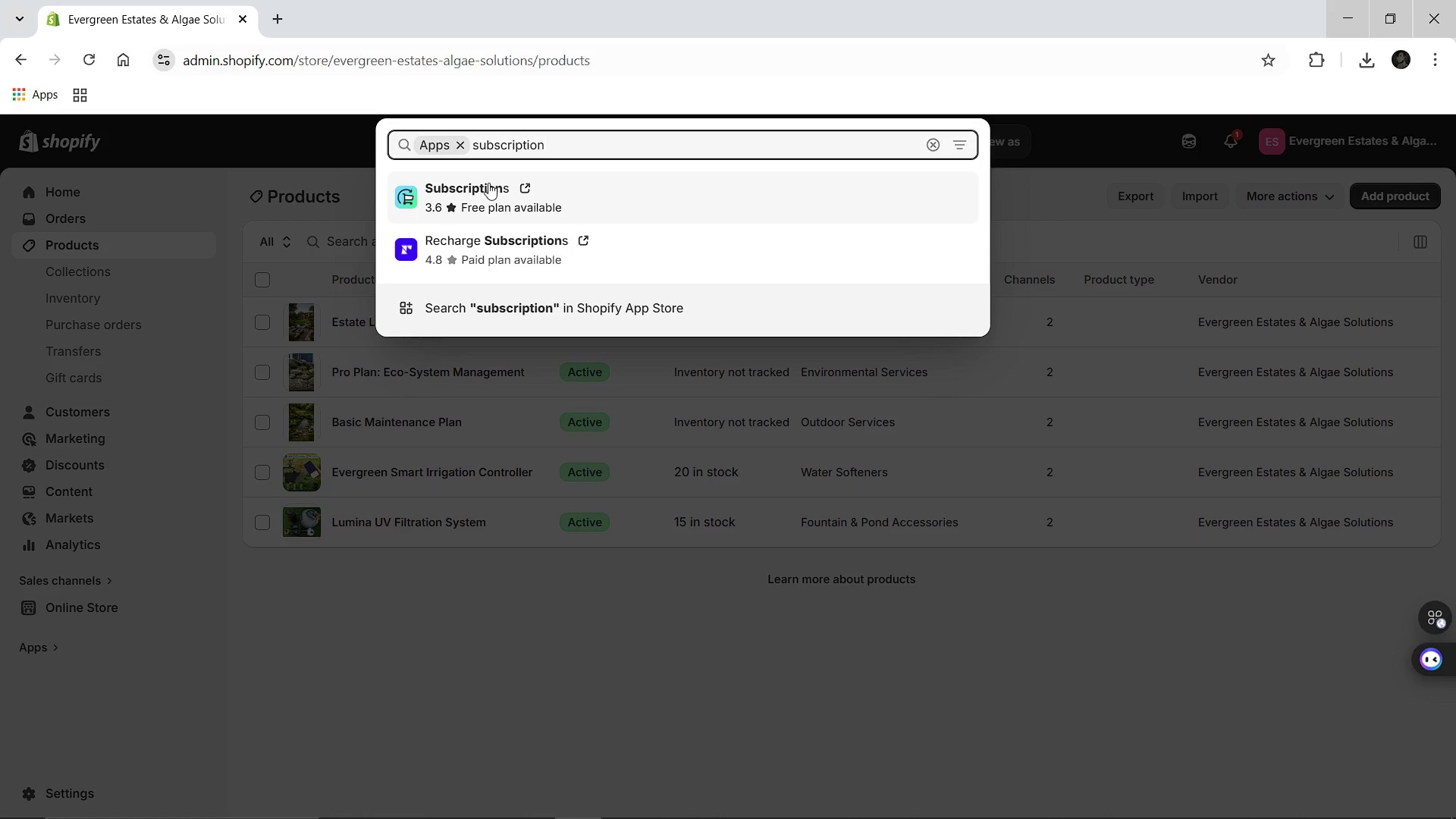 
left_click([488, 185])
 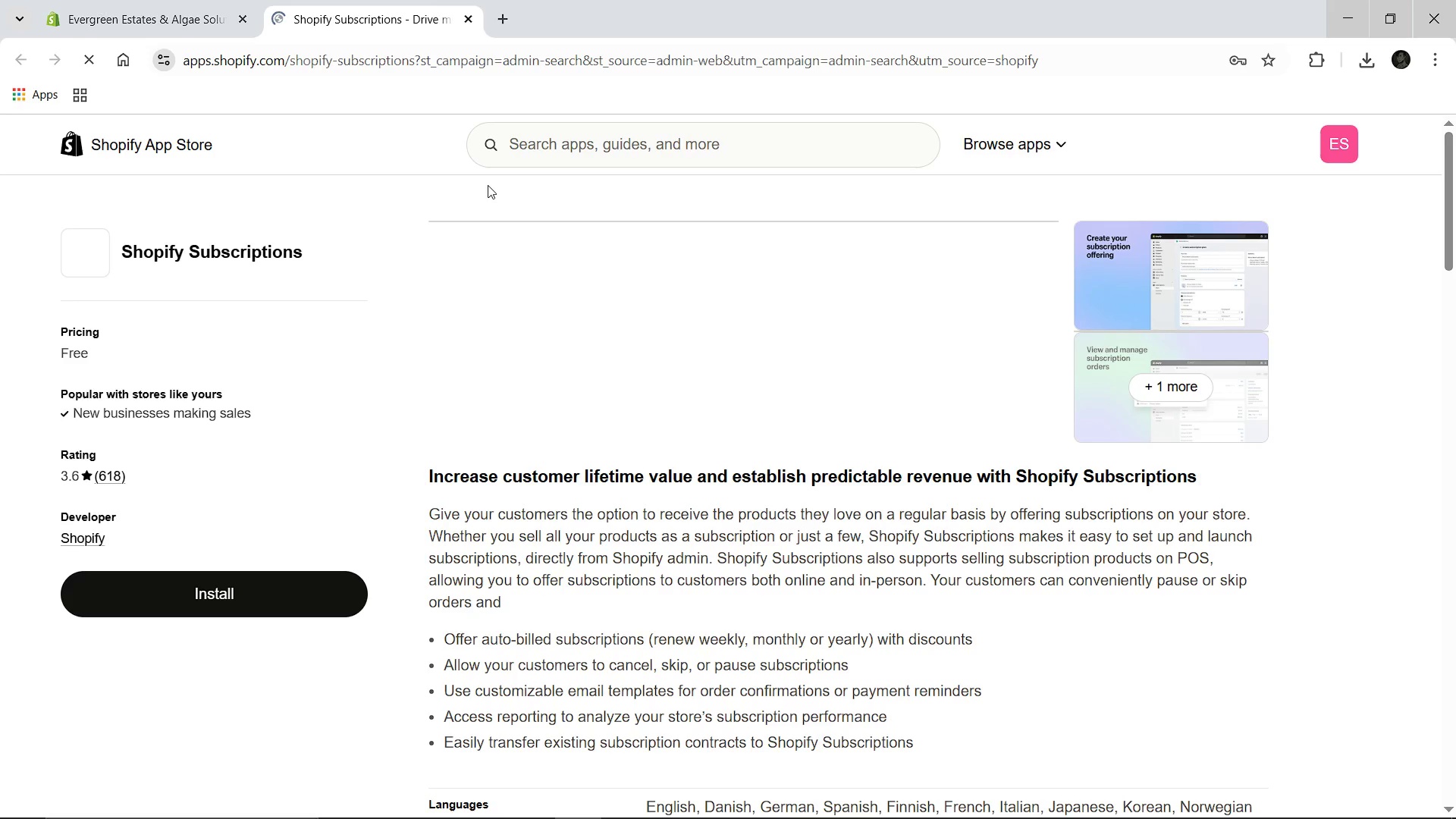 
wait(10.61)
 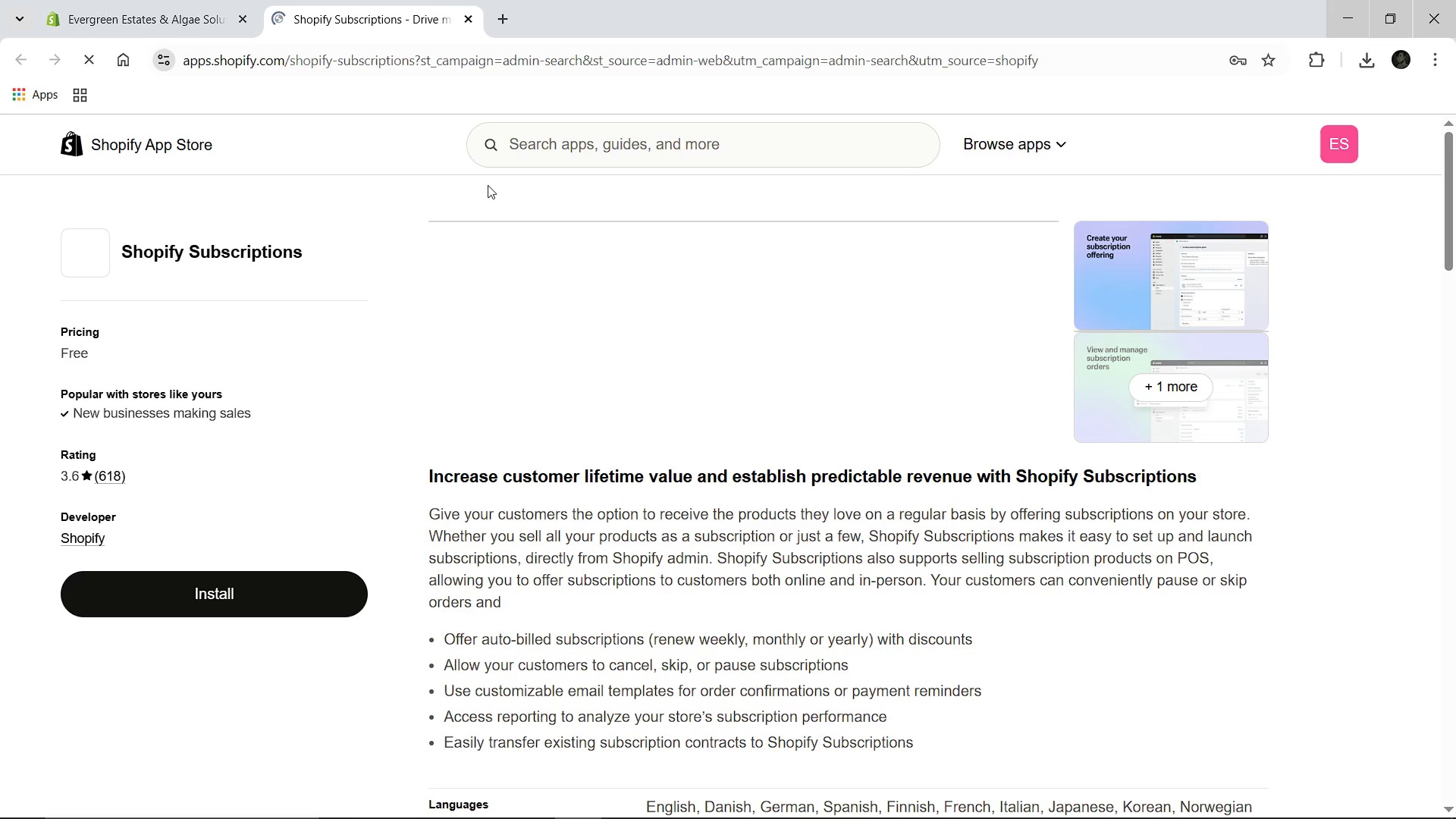 
left_click([170, 592])
 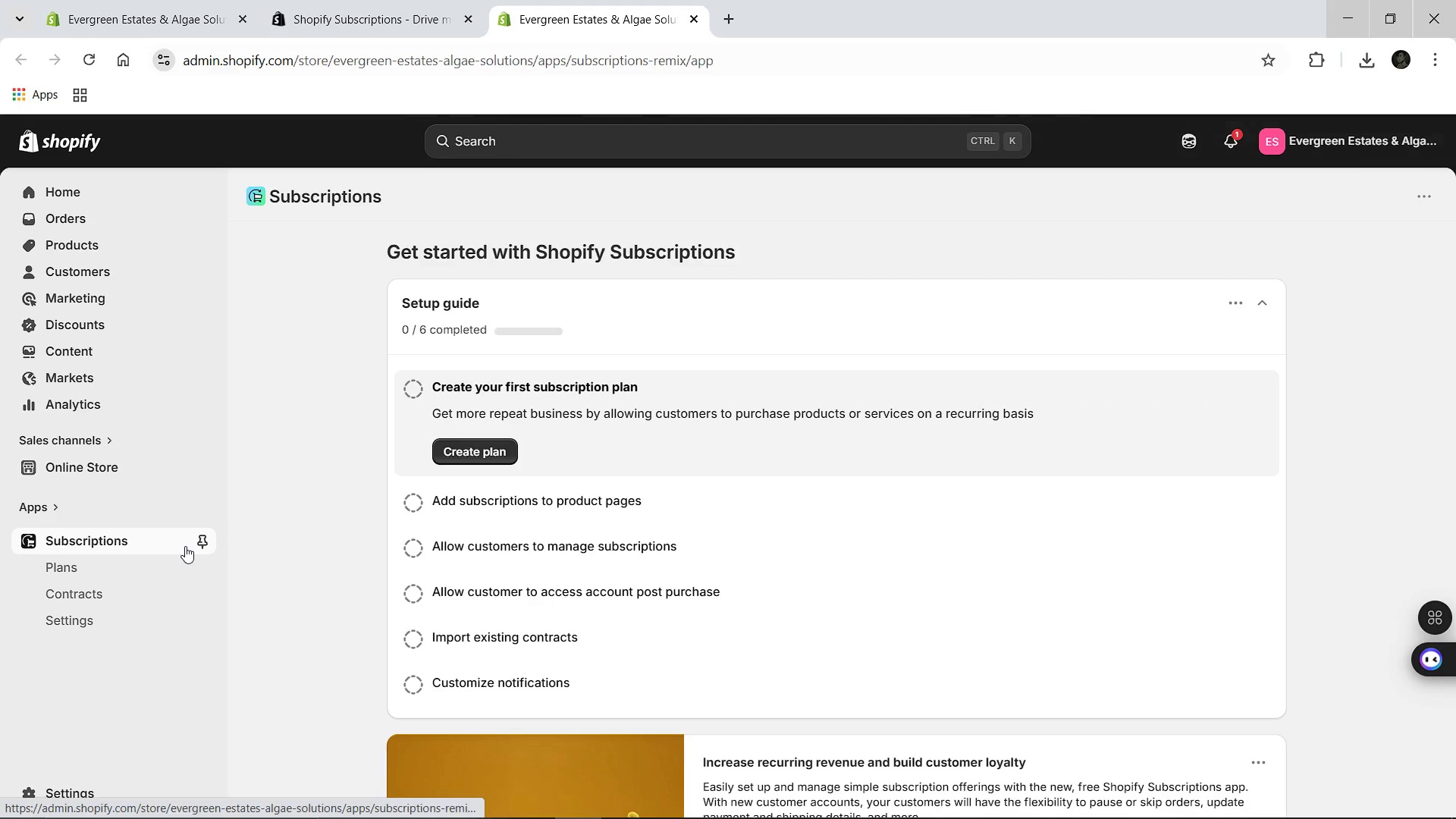 
wait(24.74)
 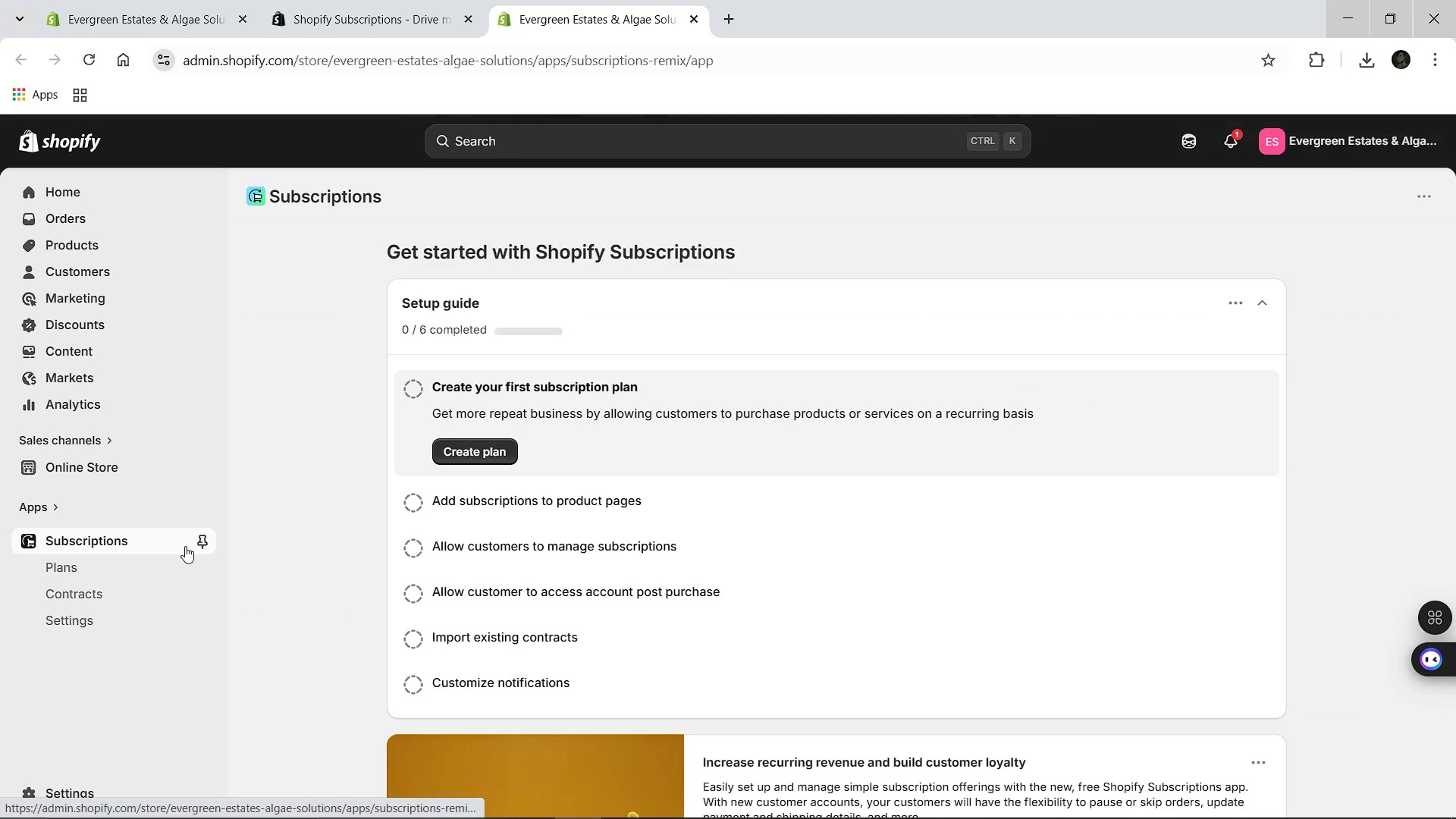 
left_click([475, 460])
 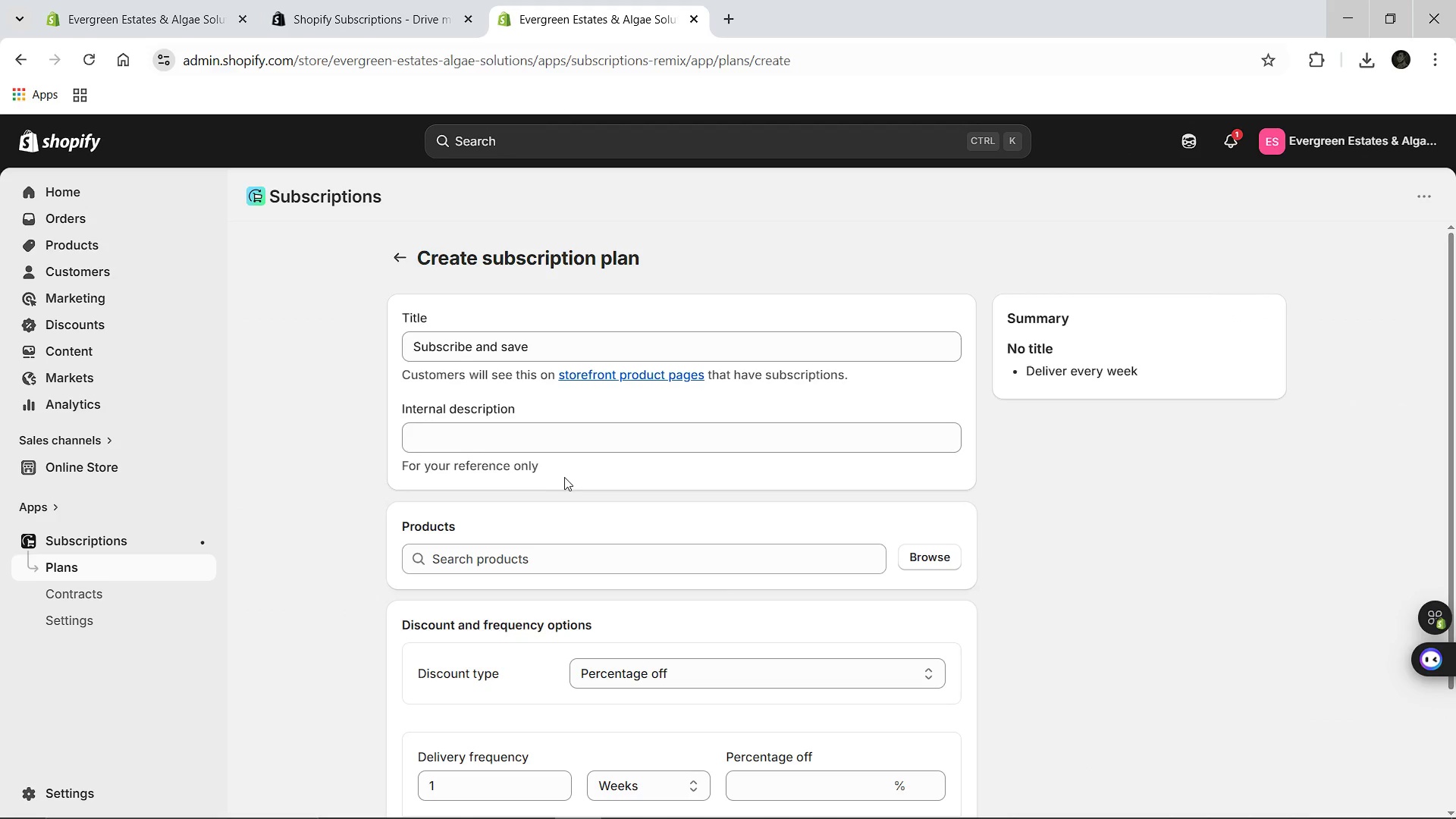 
left_click([453, 347])
 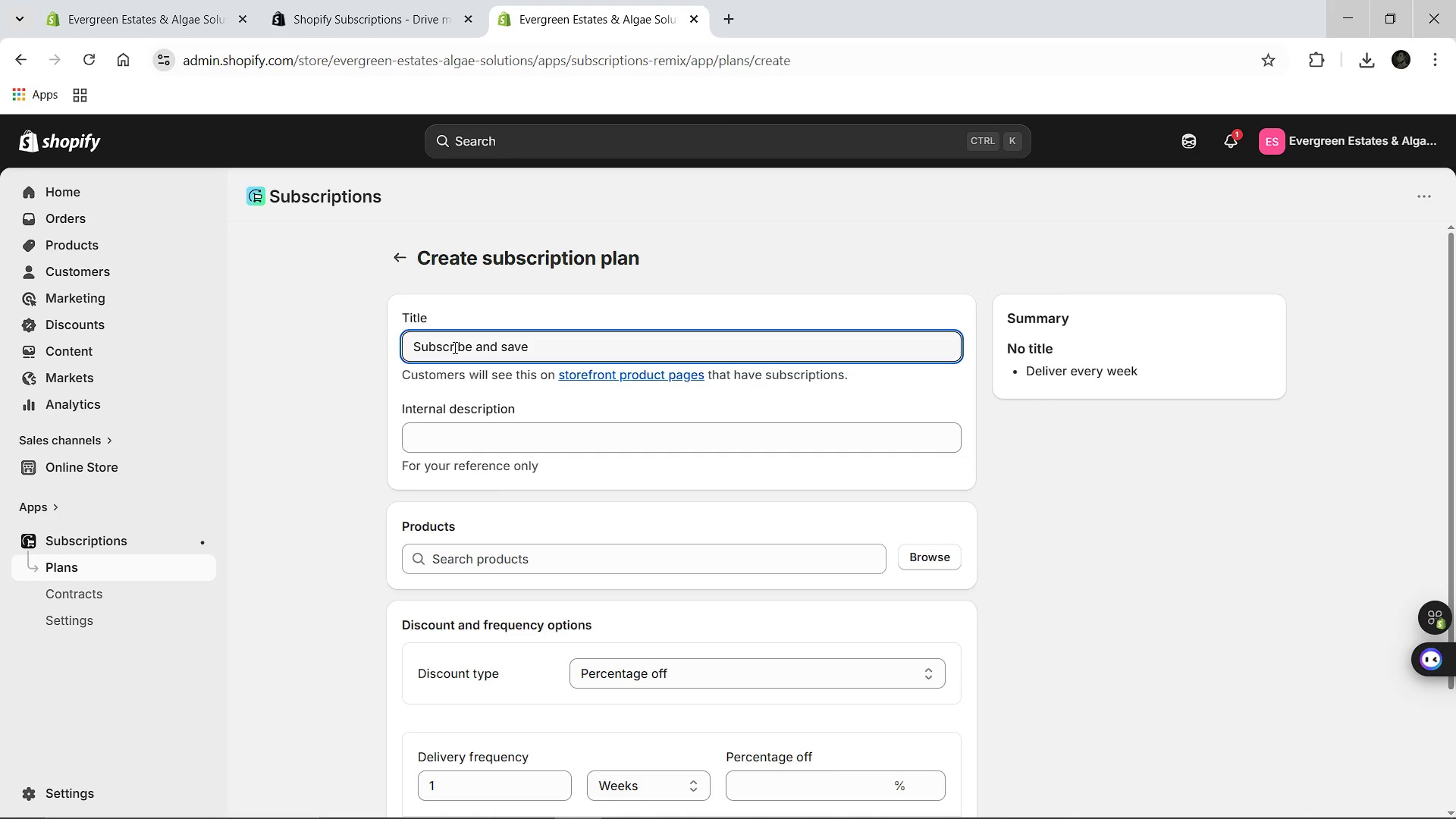 
hold_key(key=ShiftLeft, duration=0.64)
 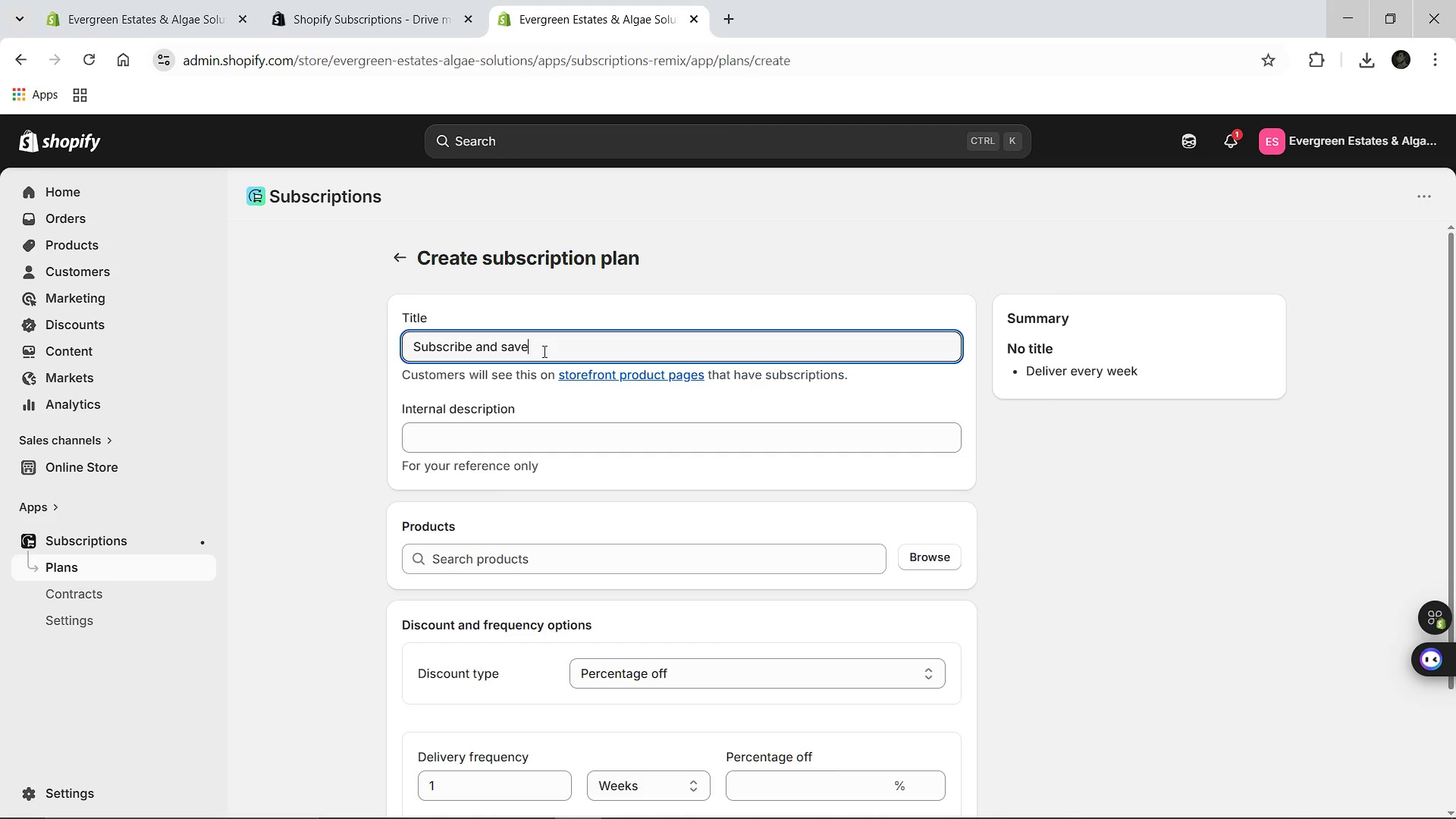 
left_click([543, 351])
 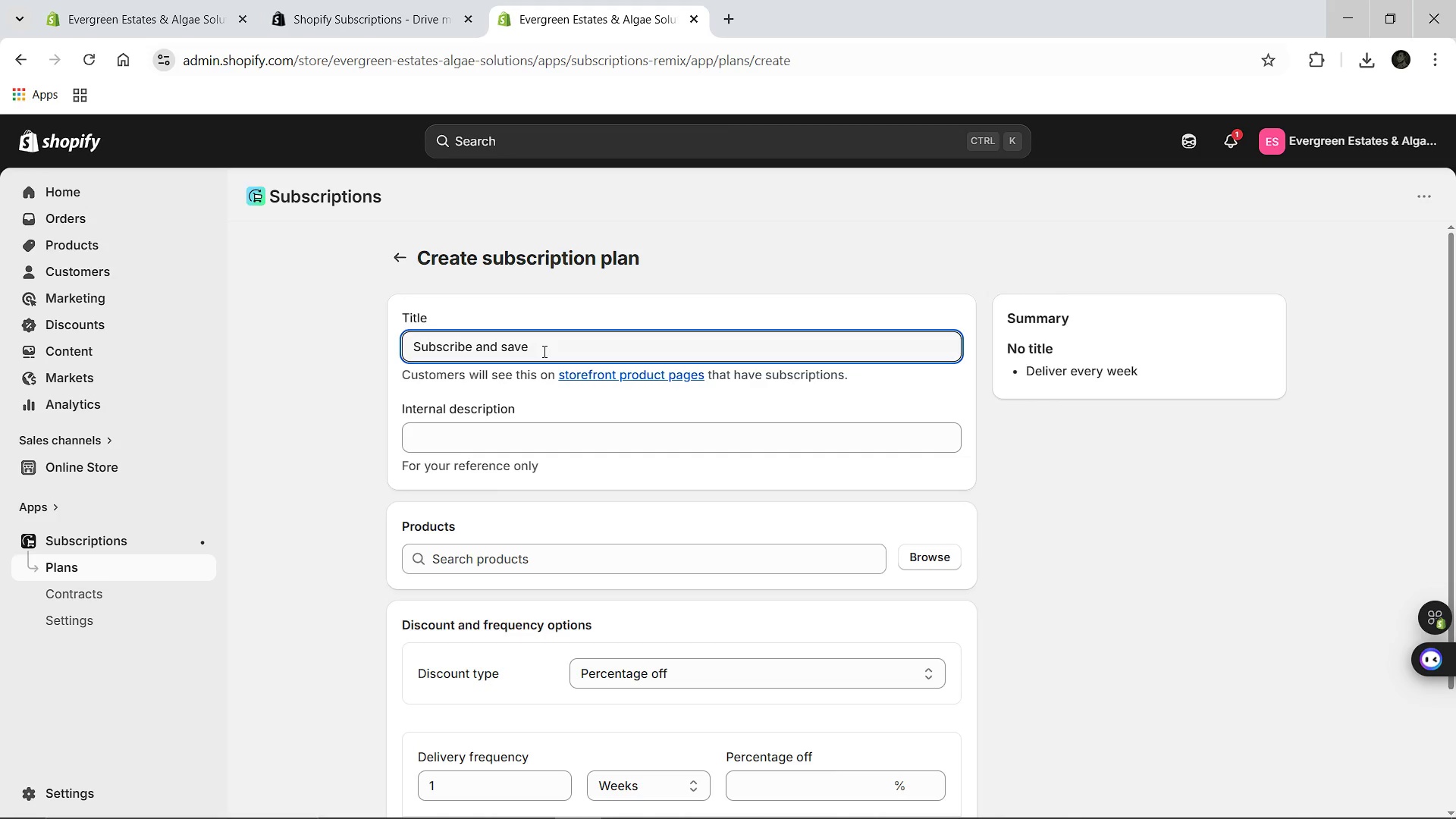 
key(Control+A)
 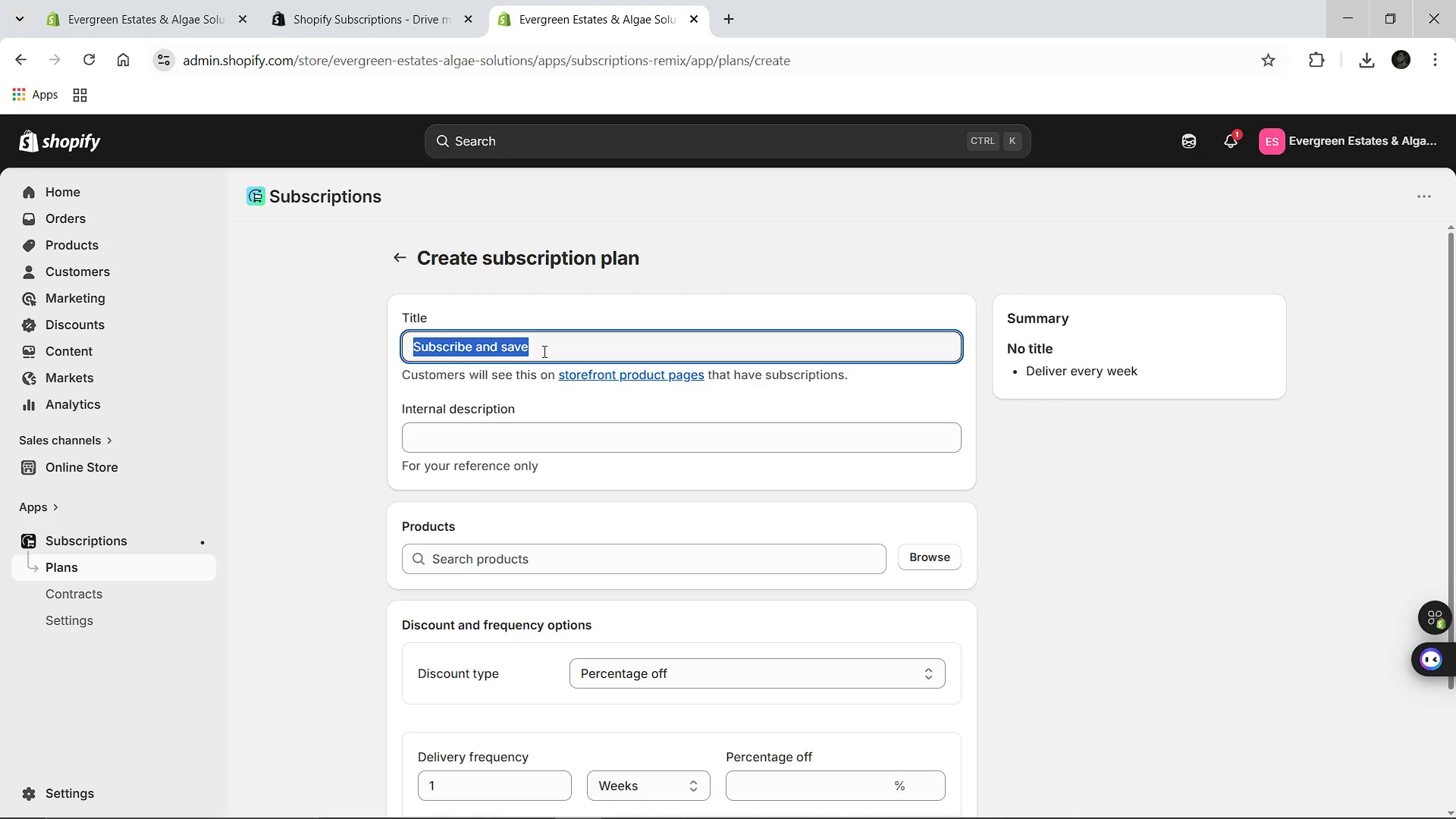 
hold_key(key=ShiftLeft, duration=1.53)
 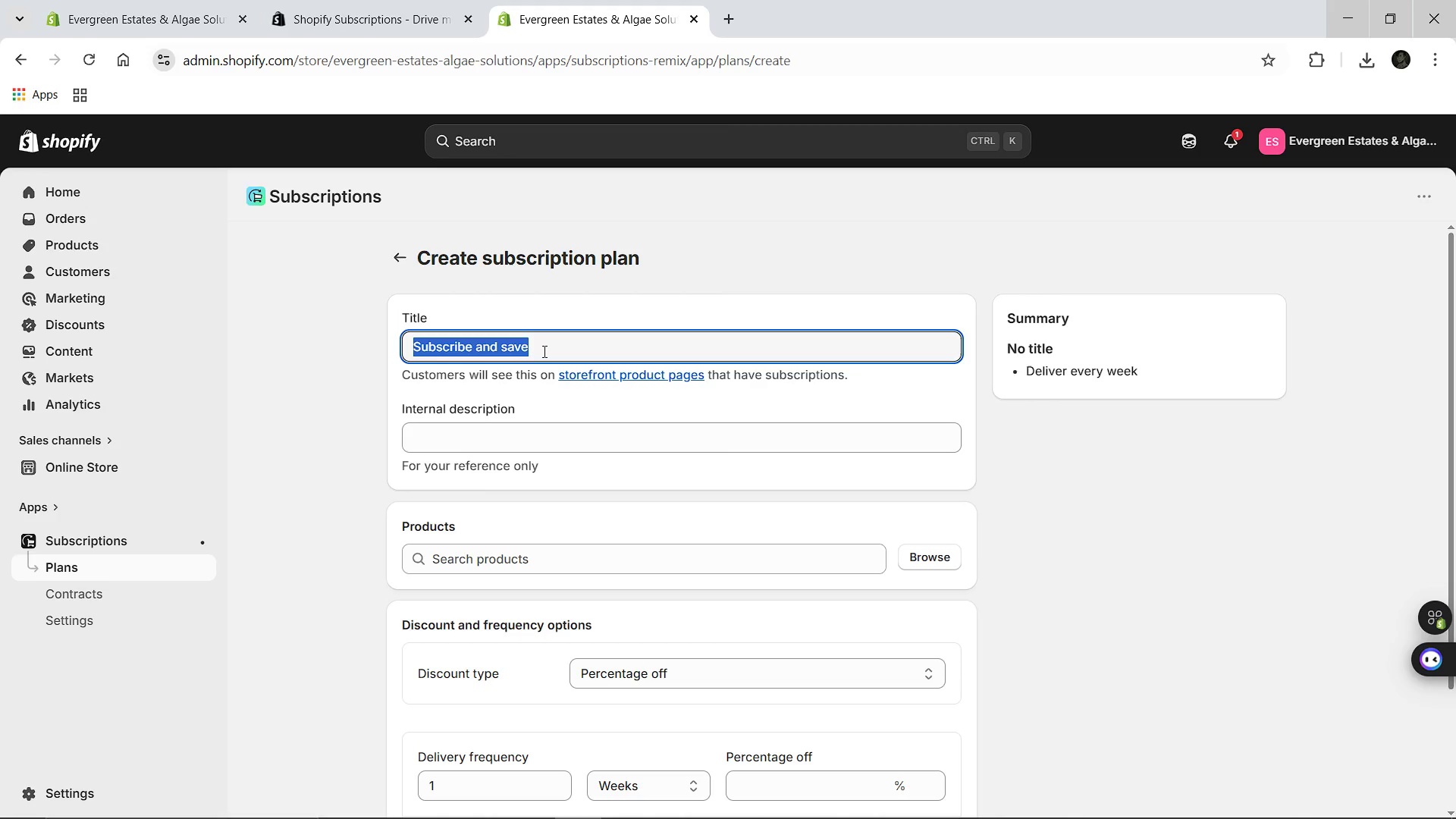 
hold_key(key=ShiftLeft, duration=0.38)
 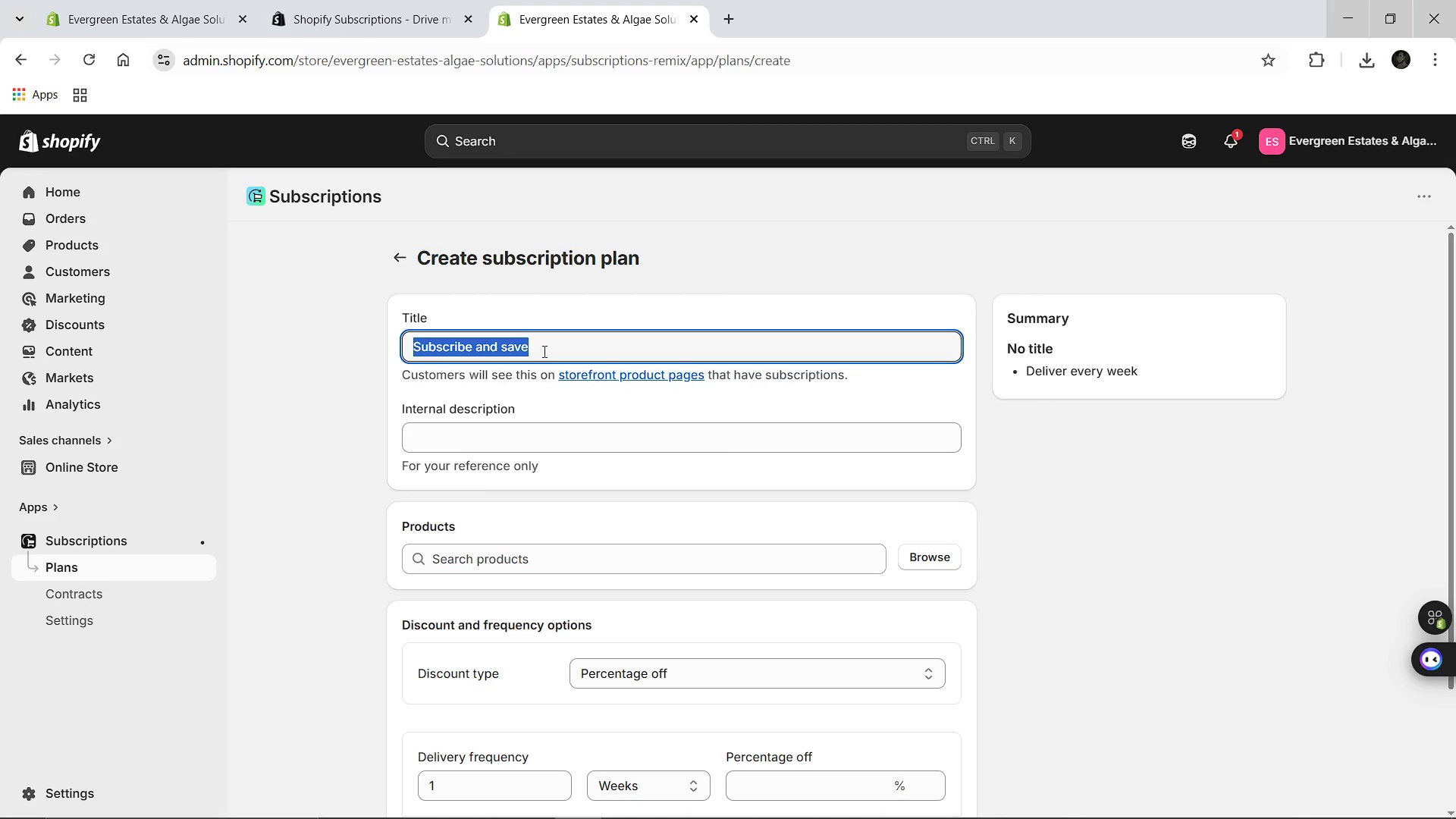 
hold_key(key=ShiftLeft, duration=0.86)
 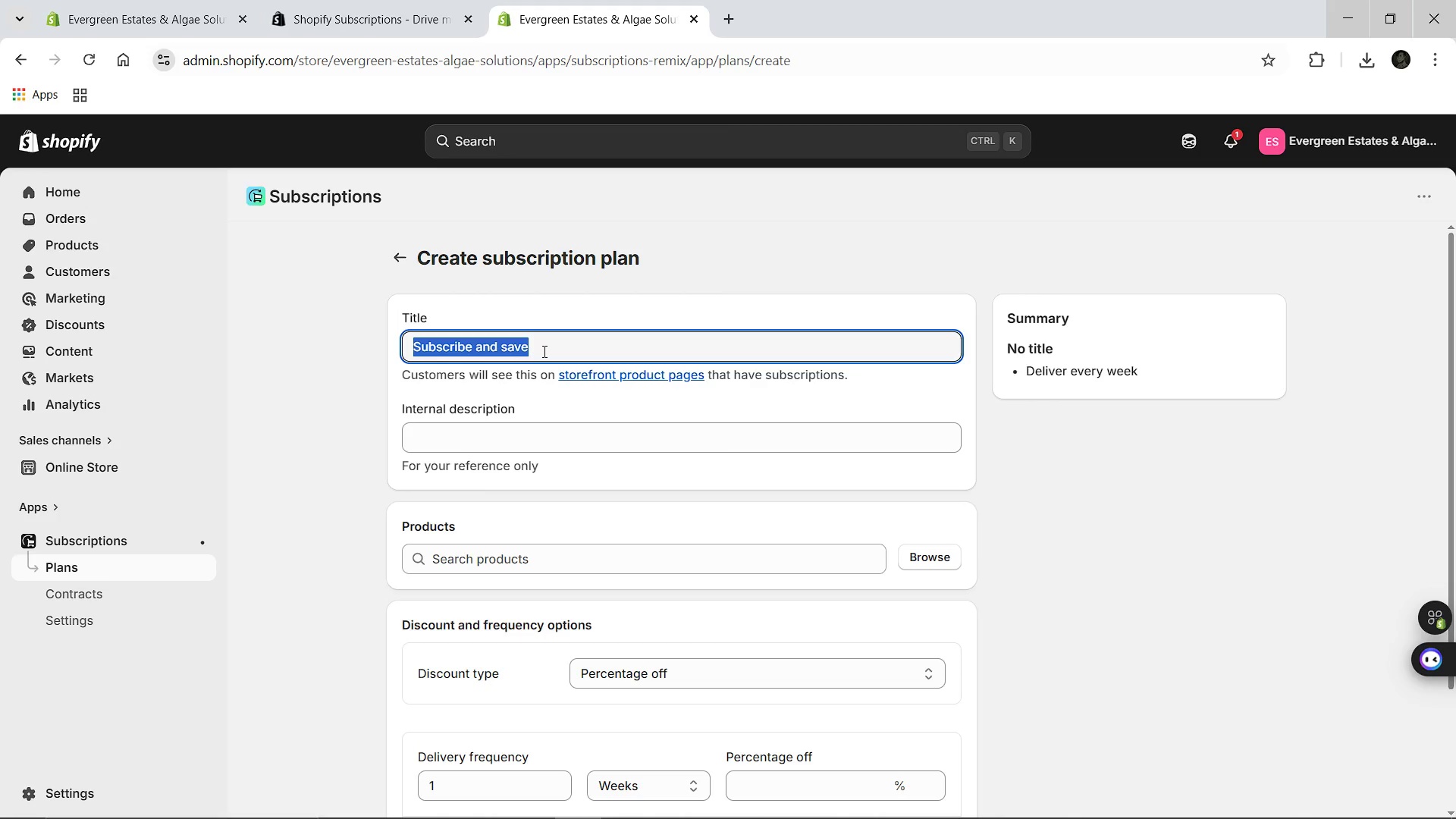 
type(Evergreen Seasonal Maintenace)
 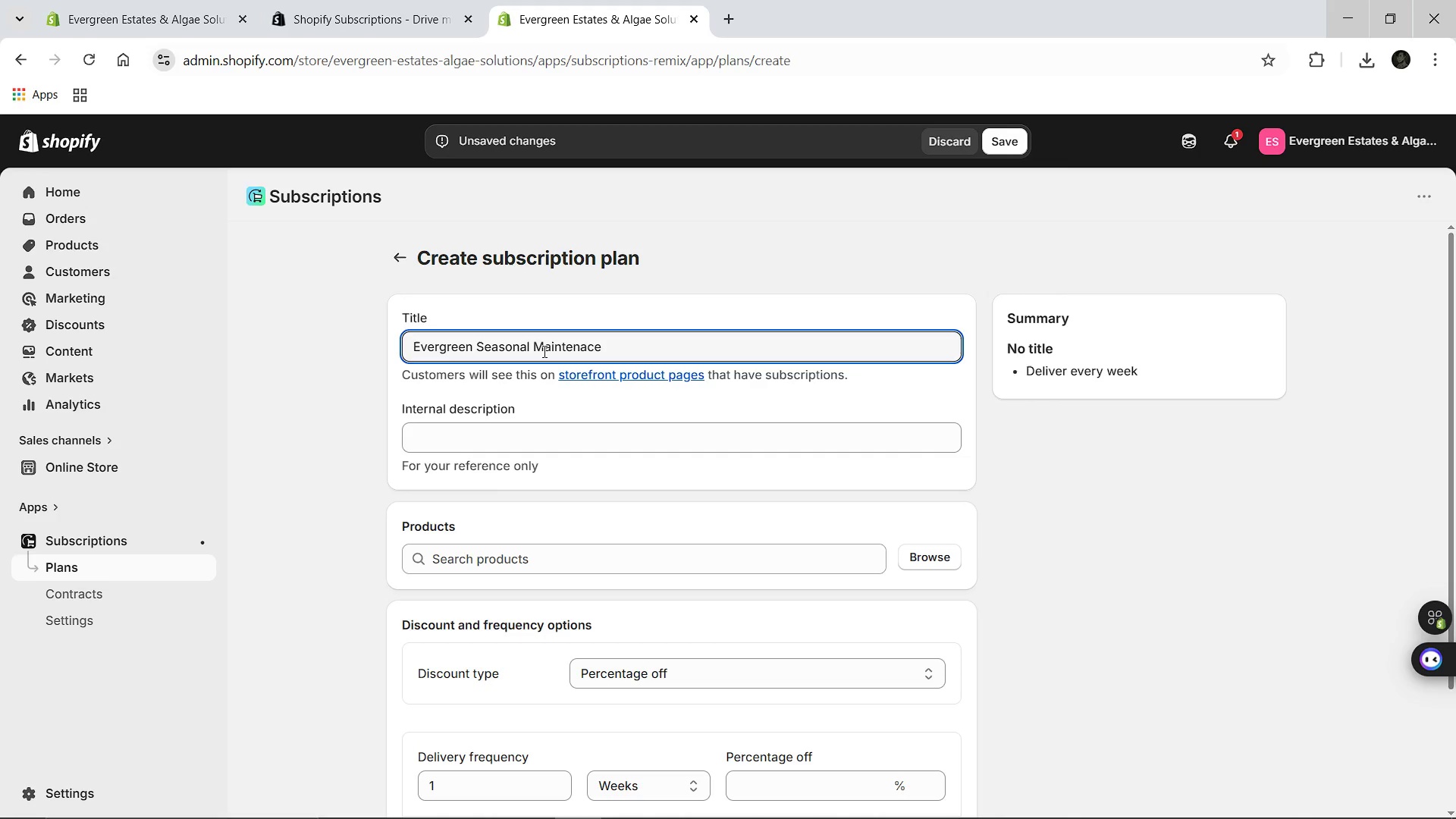 
left_click([919, 554])
 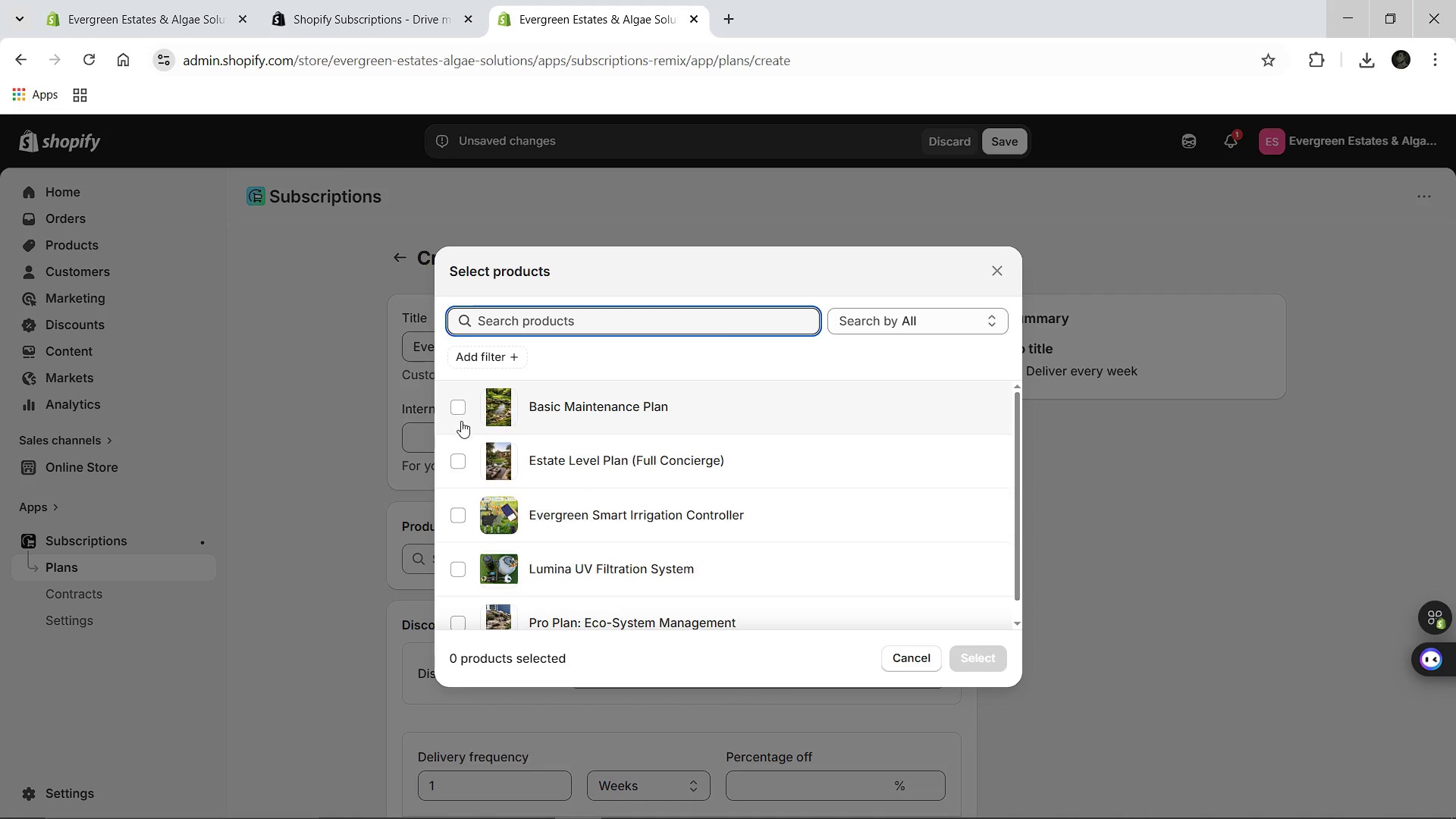 
left_click([463, 400])
 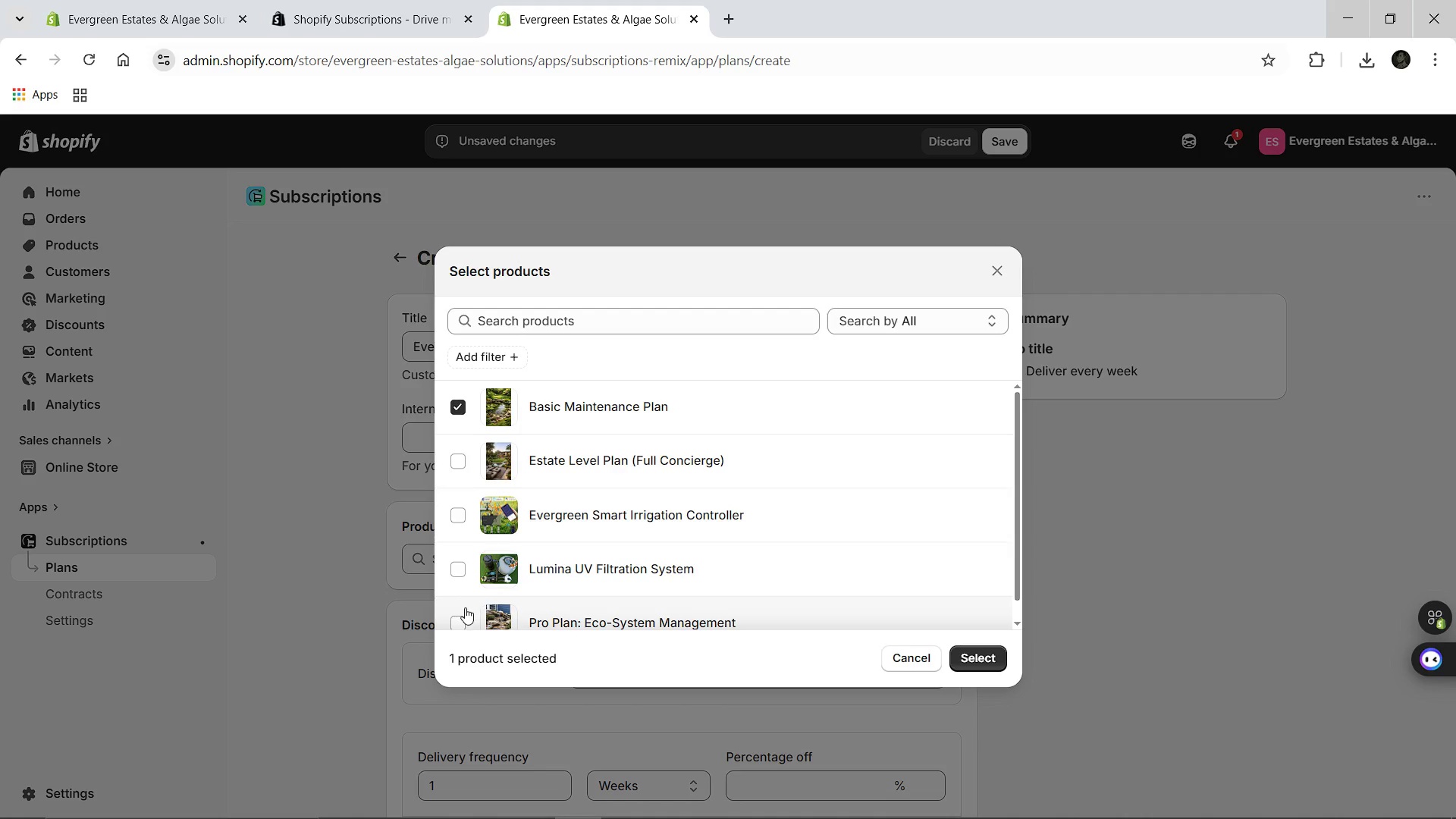 
left_click([462, 619])
 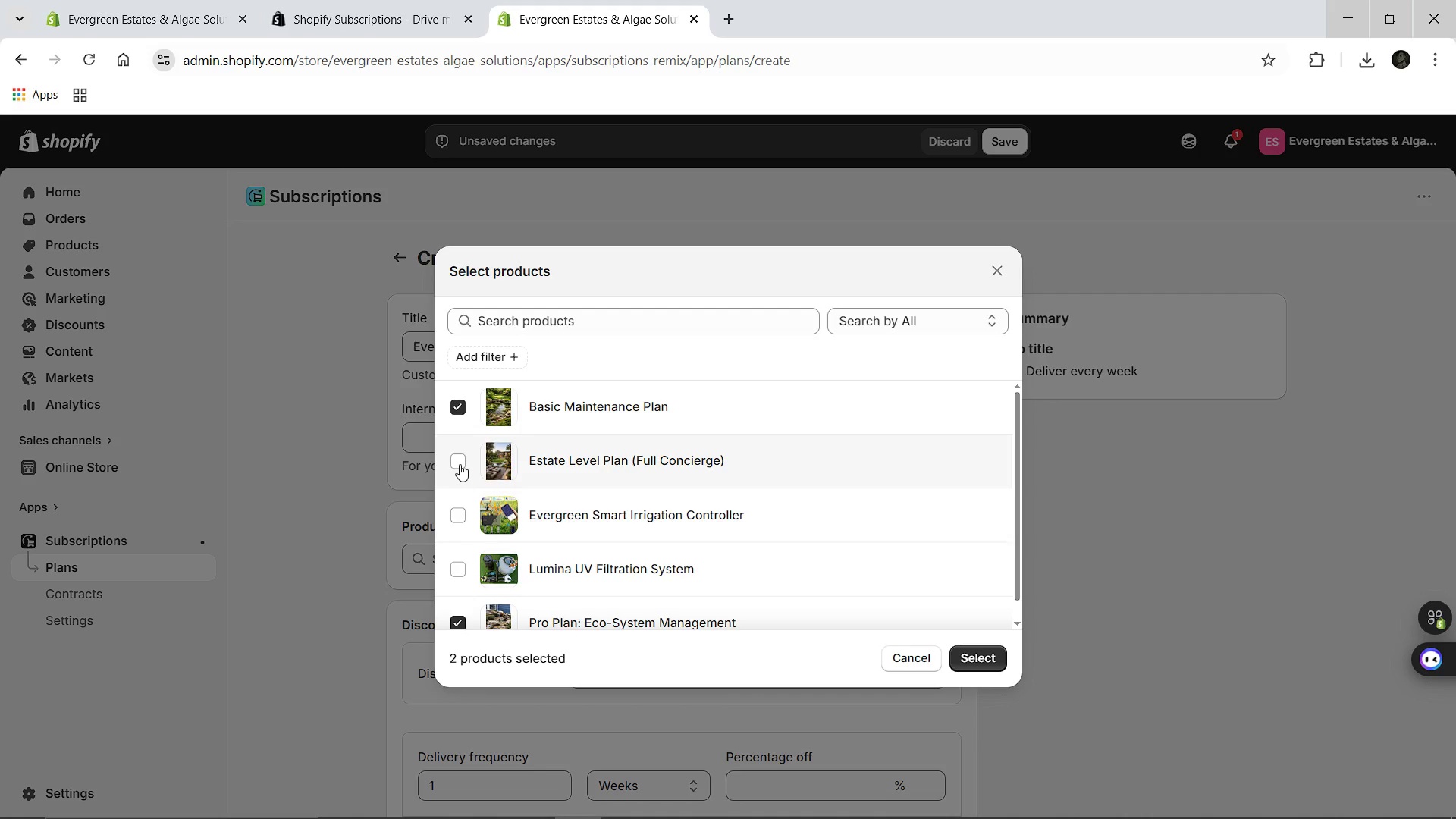 
left_click([460, 464])
 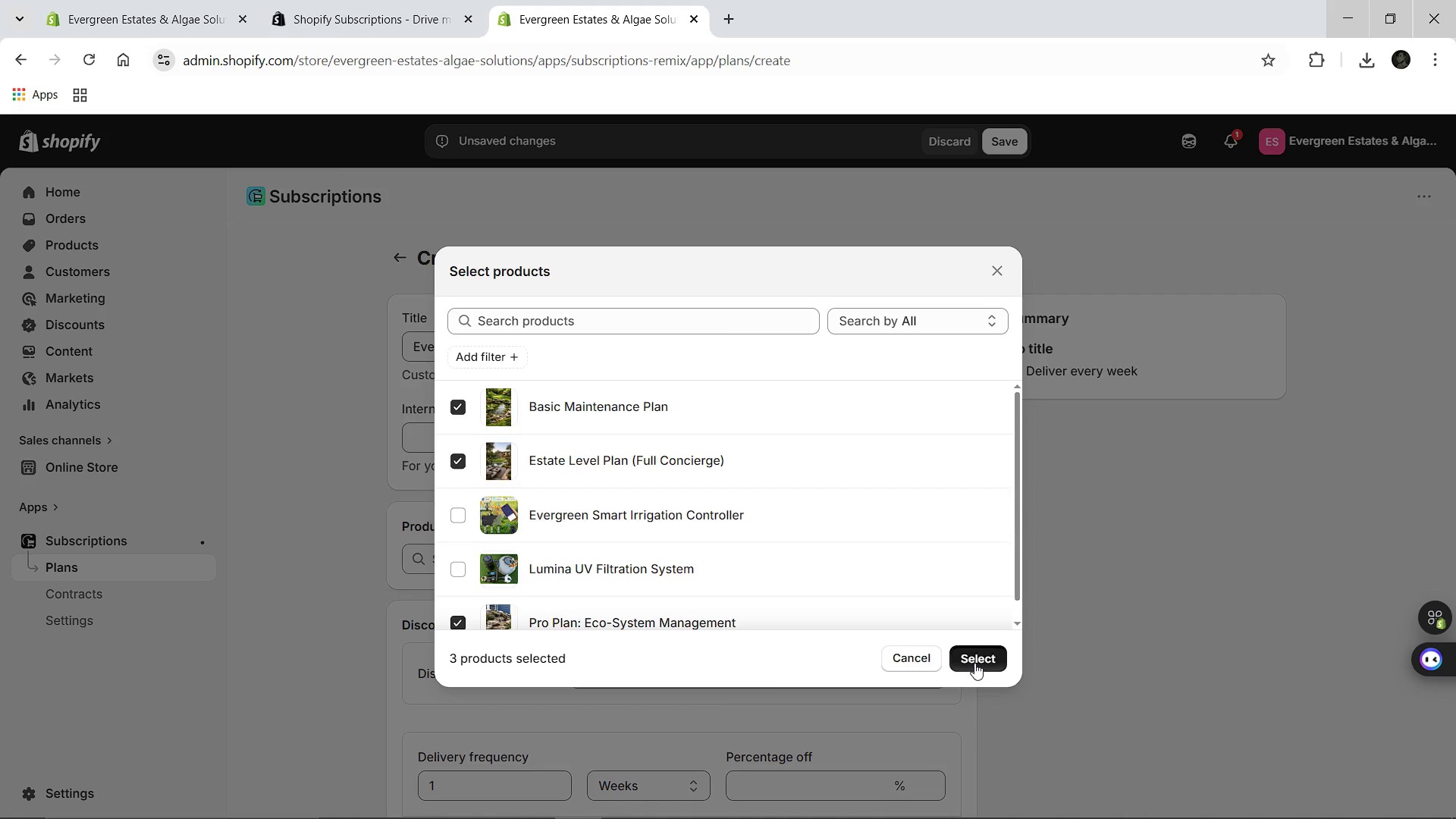 
left_click([974, 663])
 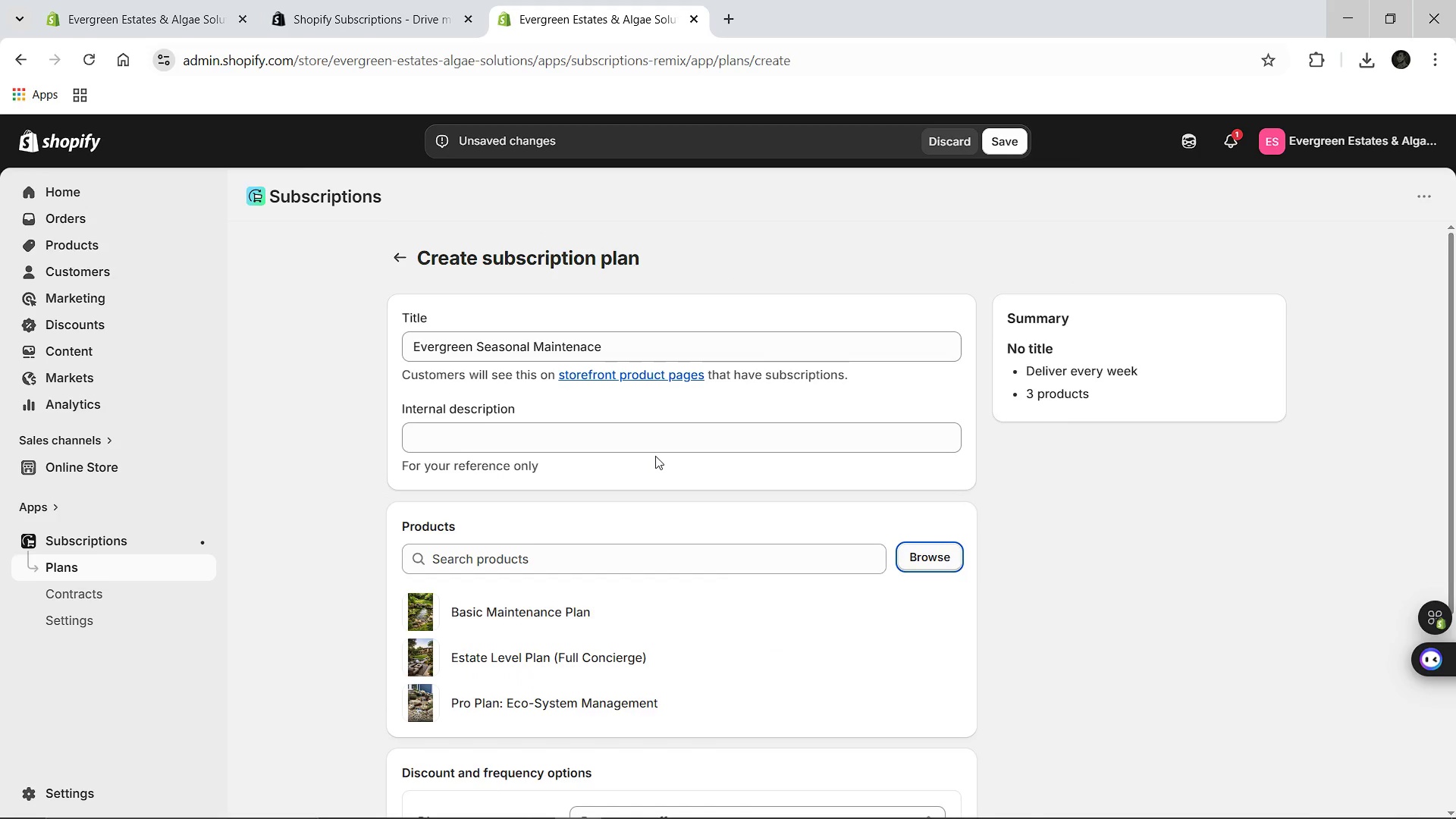 
wait(26.19)
 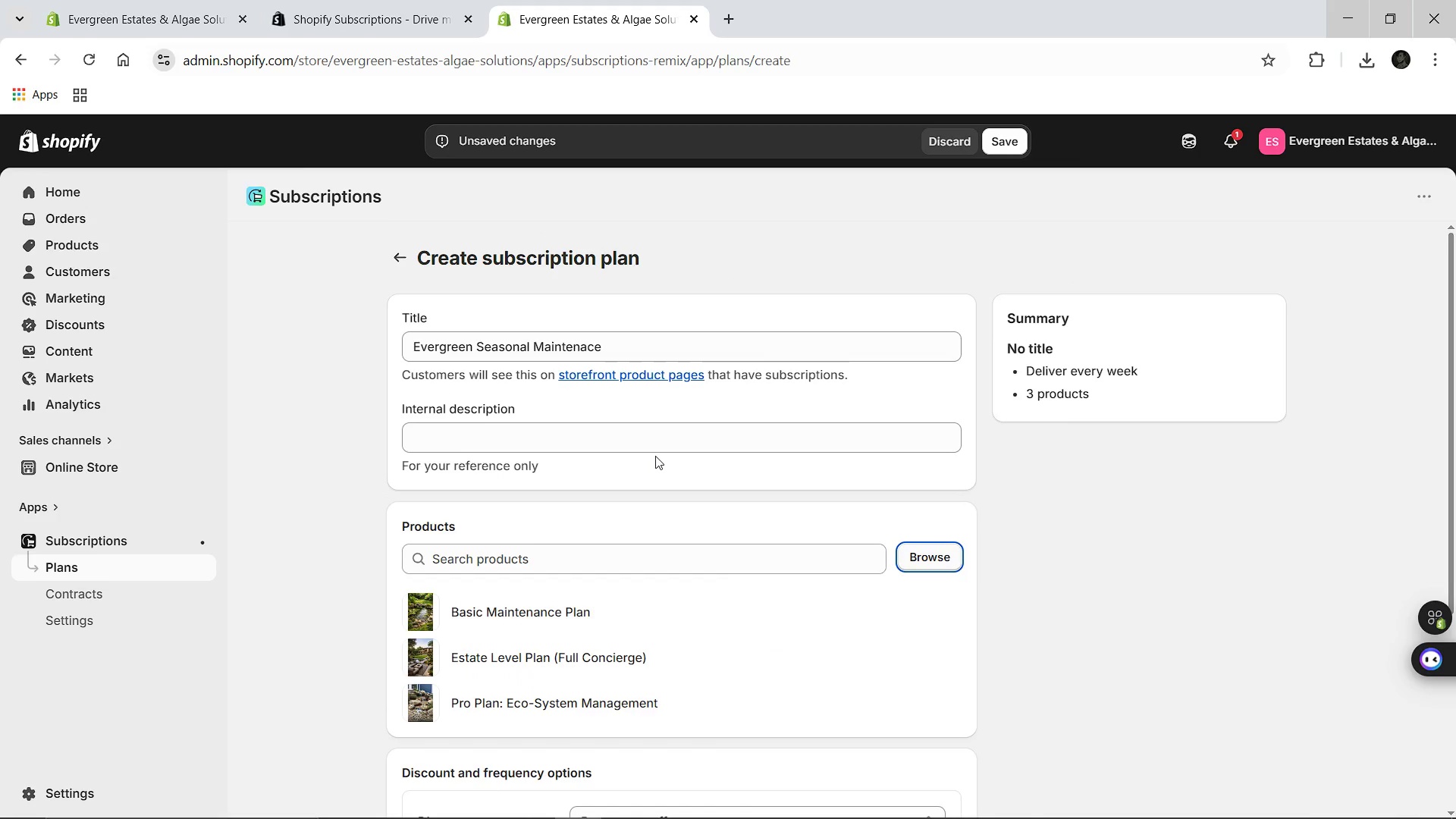 
left_click([655, 744])
 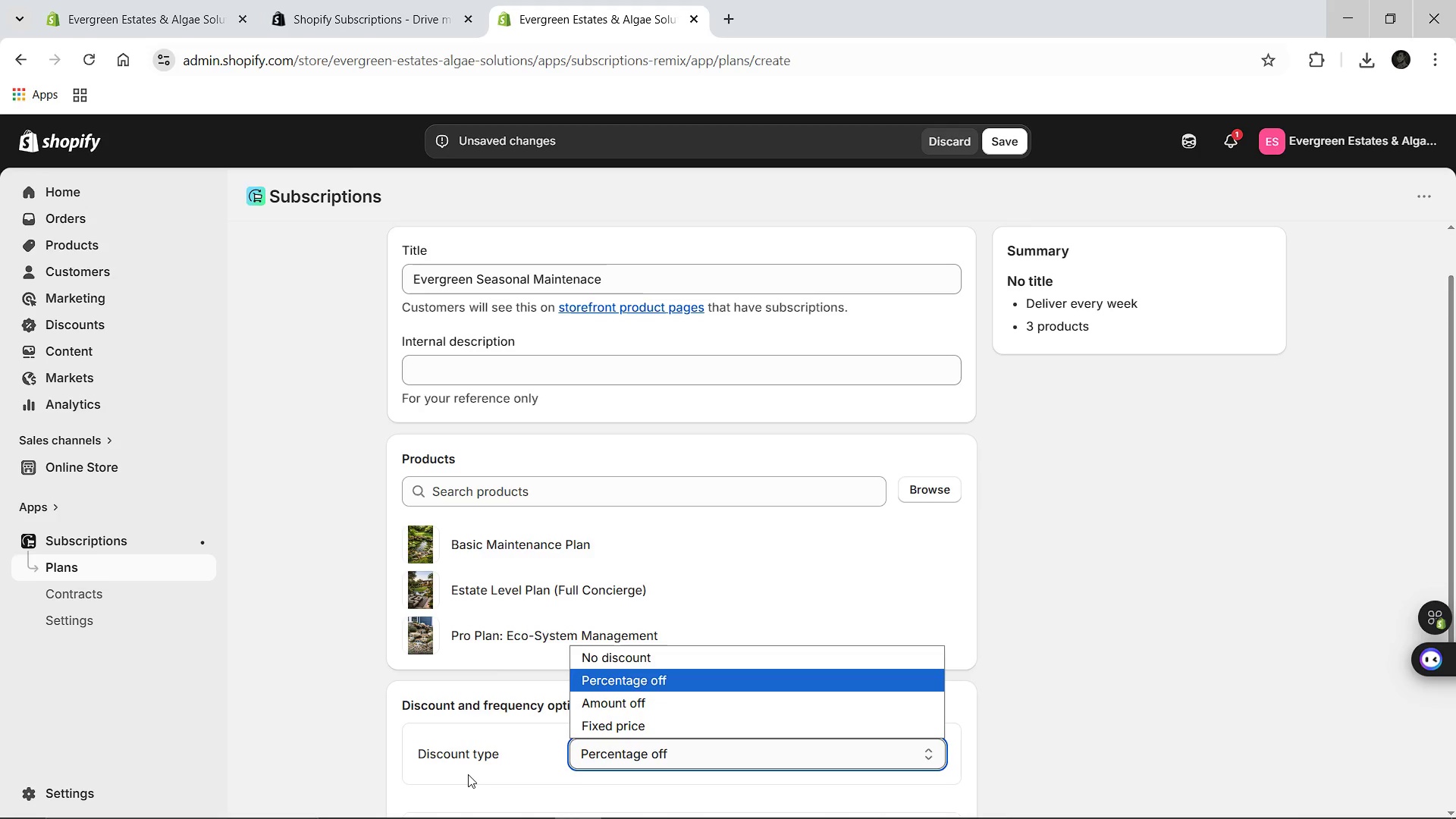 
wait(7.89)
 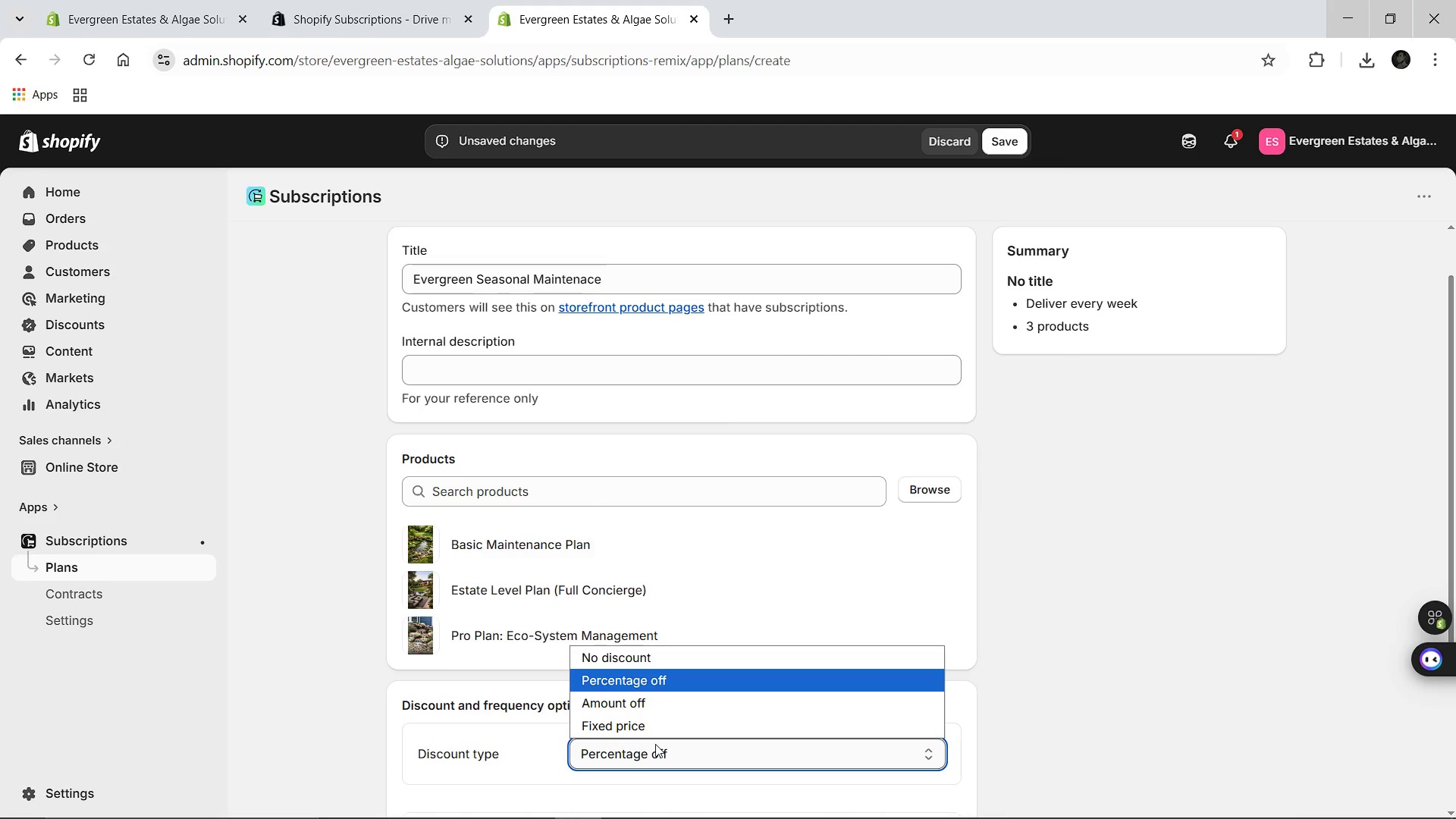 
left_click([672, 699])
 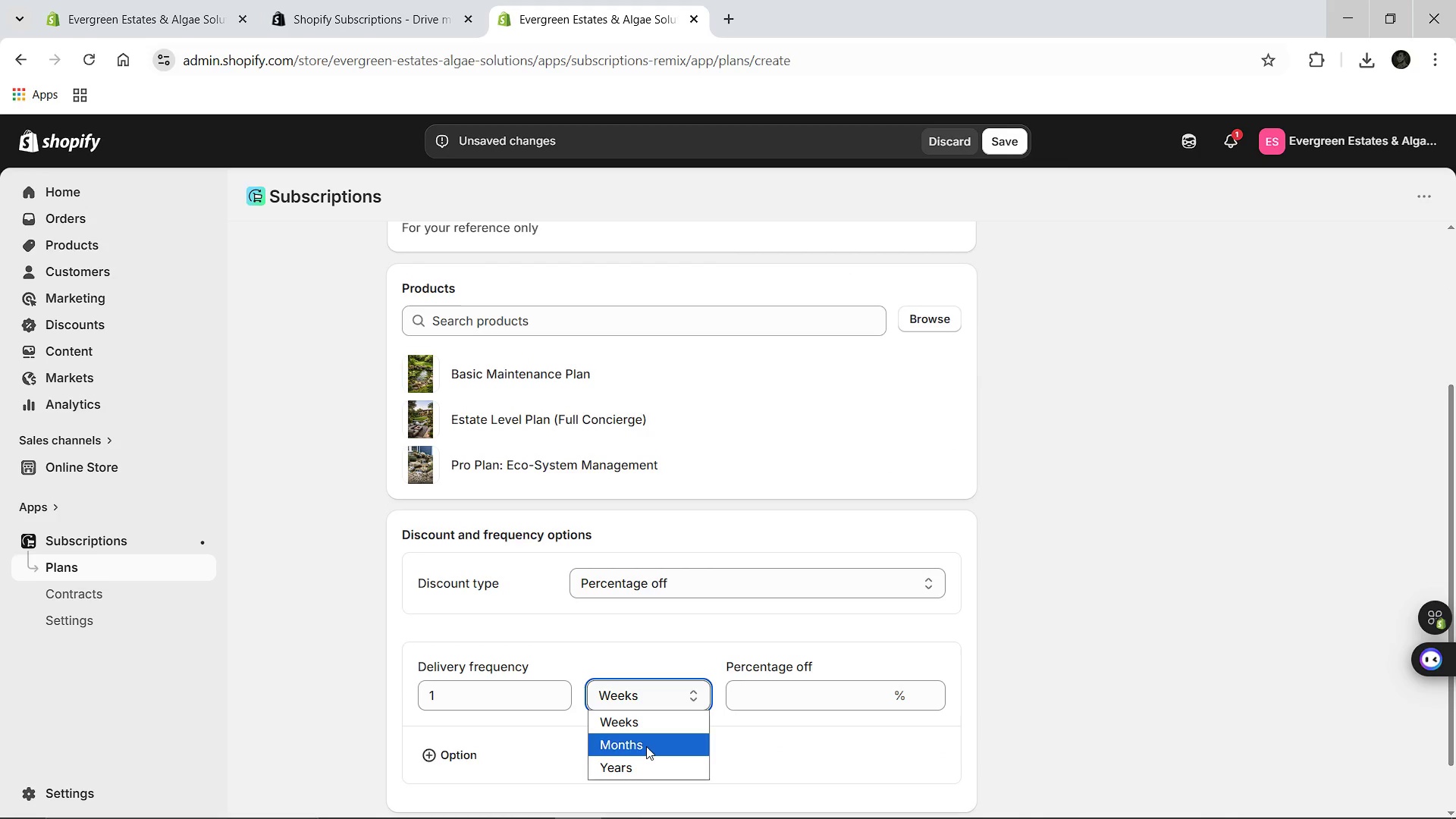 
left_click([646, 746])
 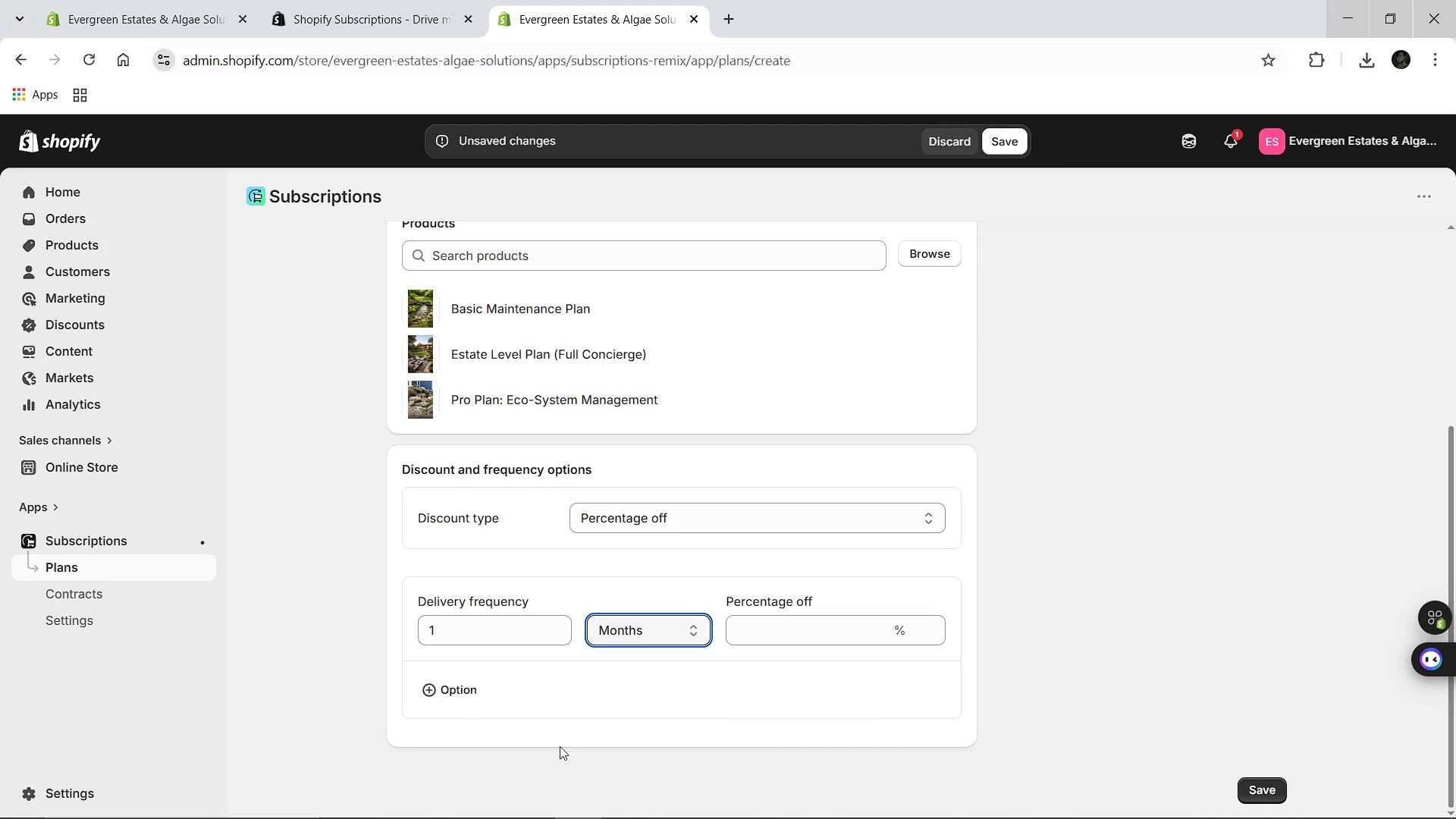 
wait(9.14)
 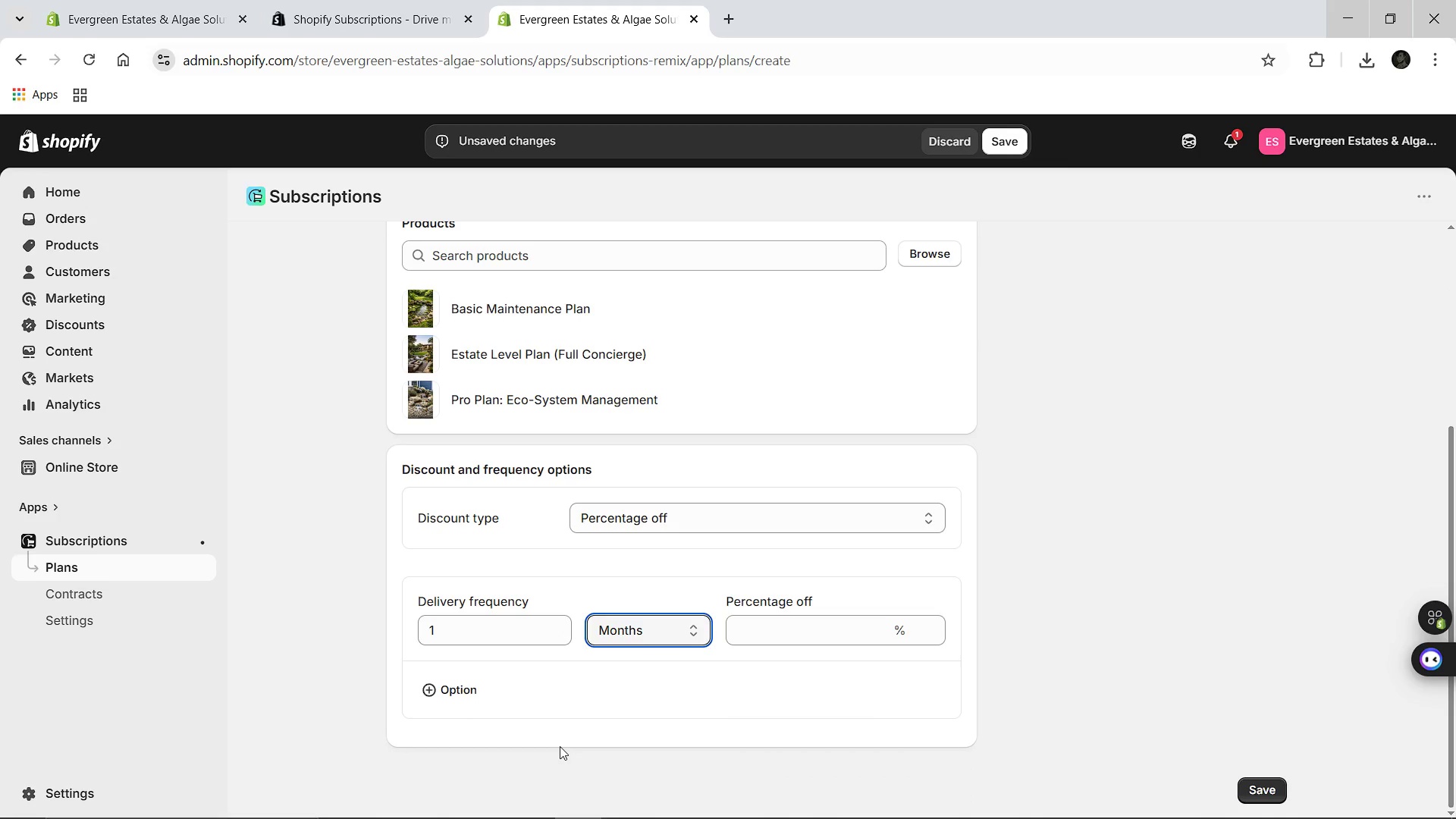 
left_click([458, 690])
 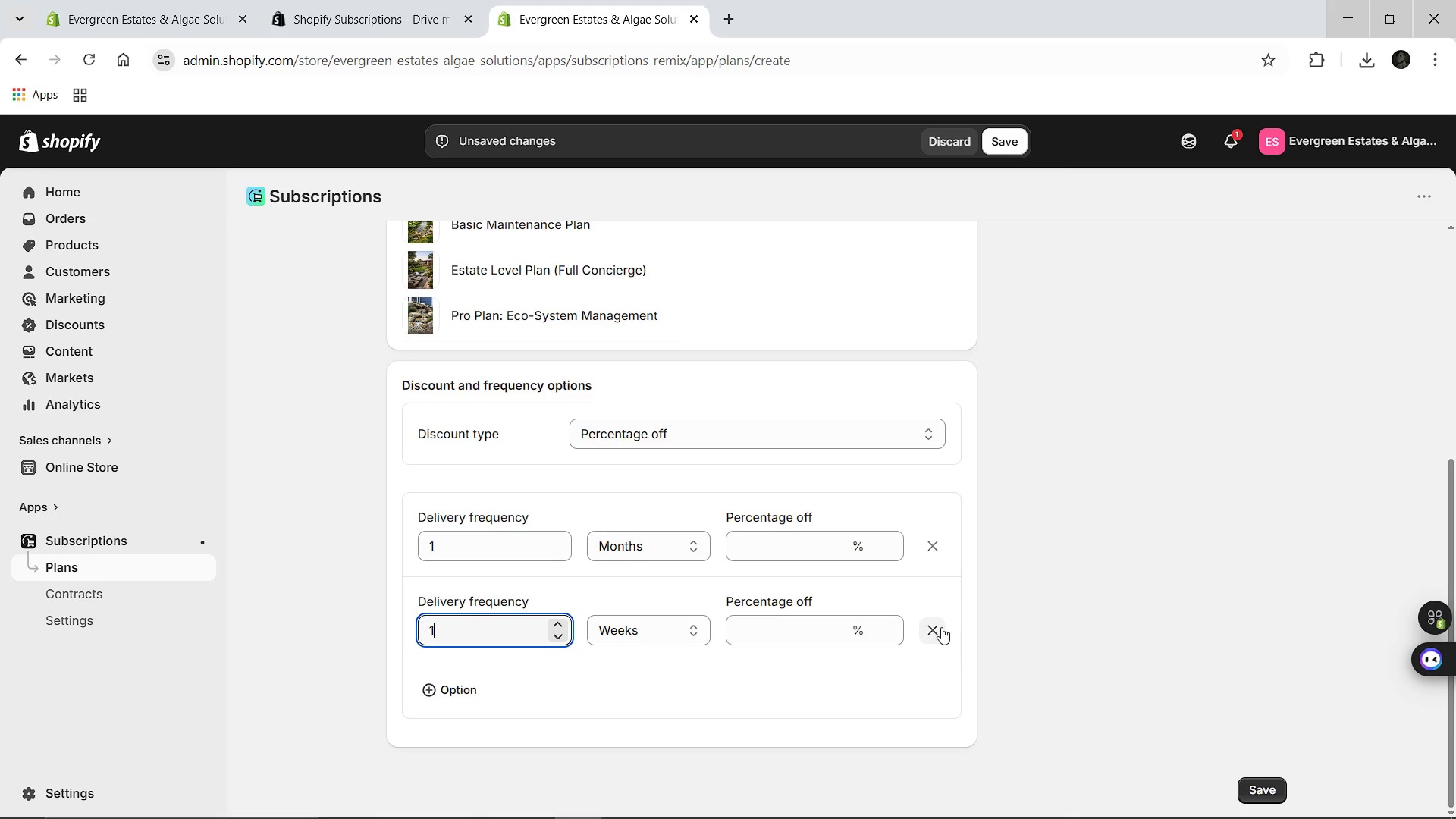 
left_click([941, 627])
 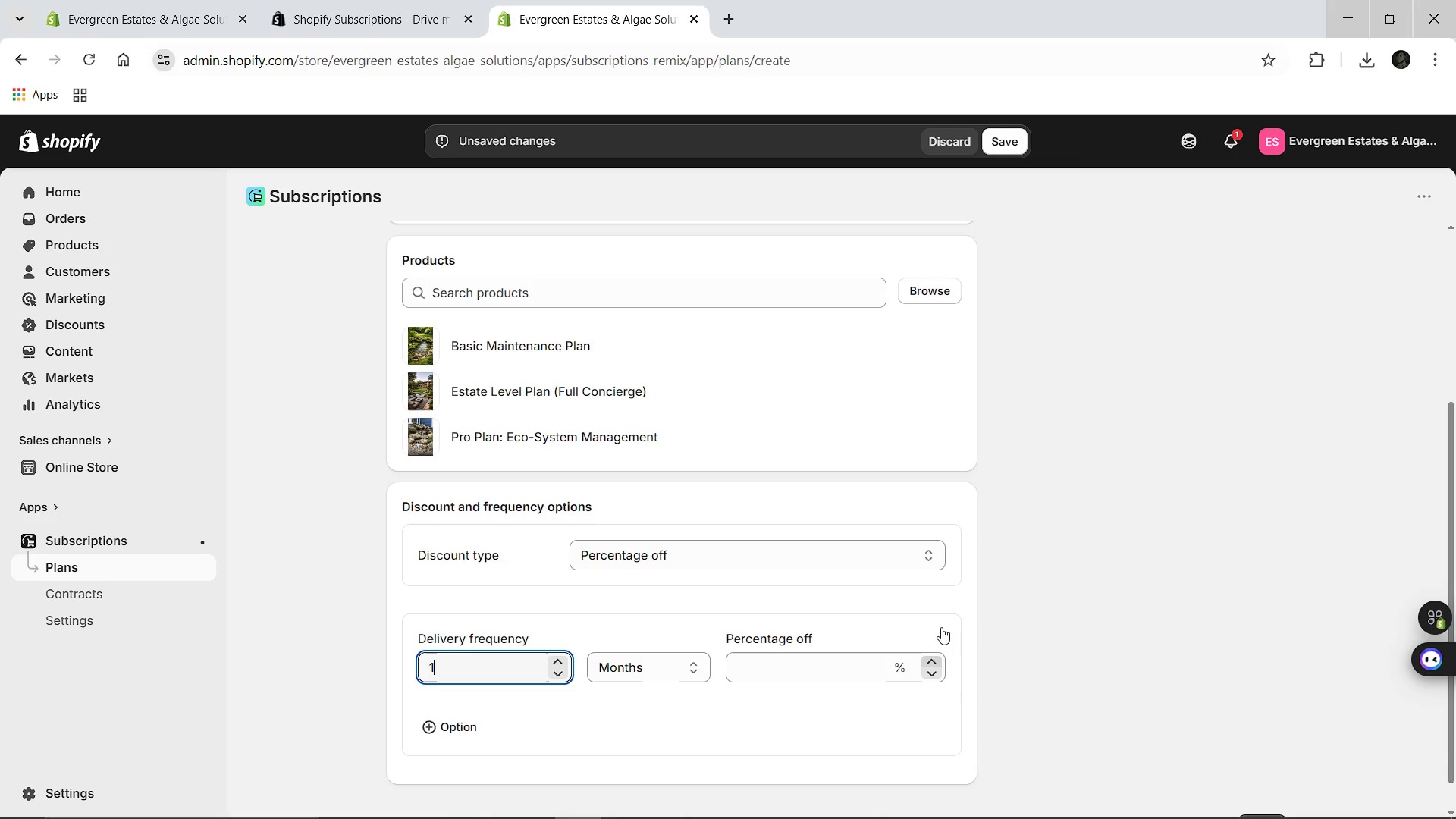 
wait(18.75)
 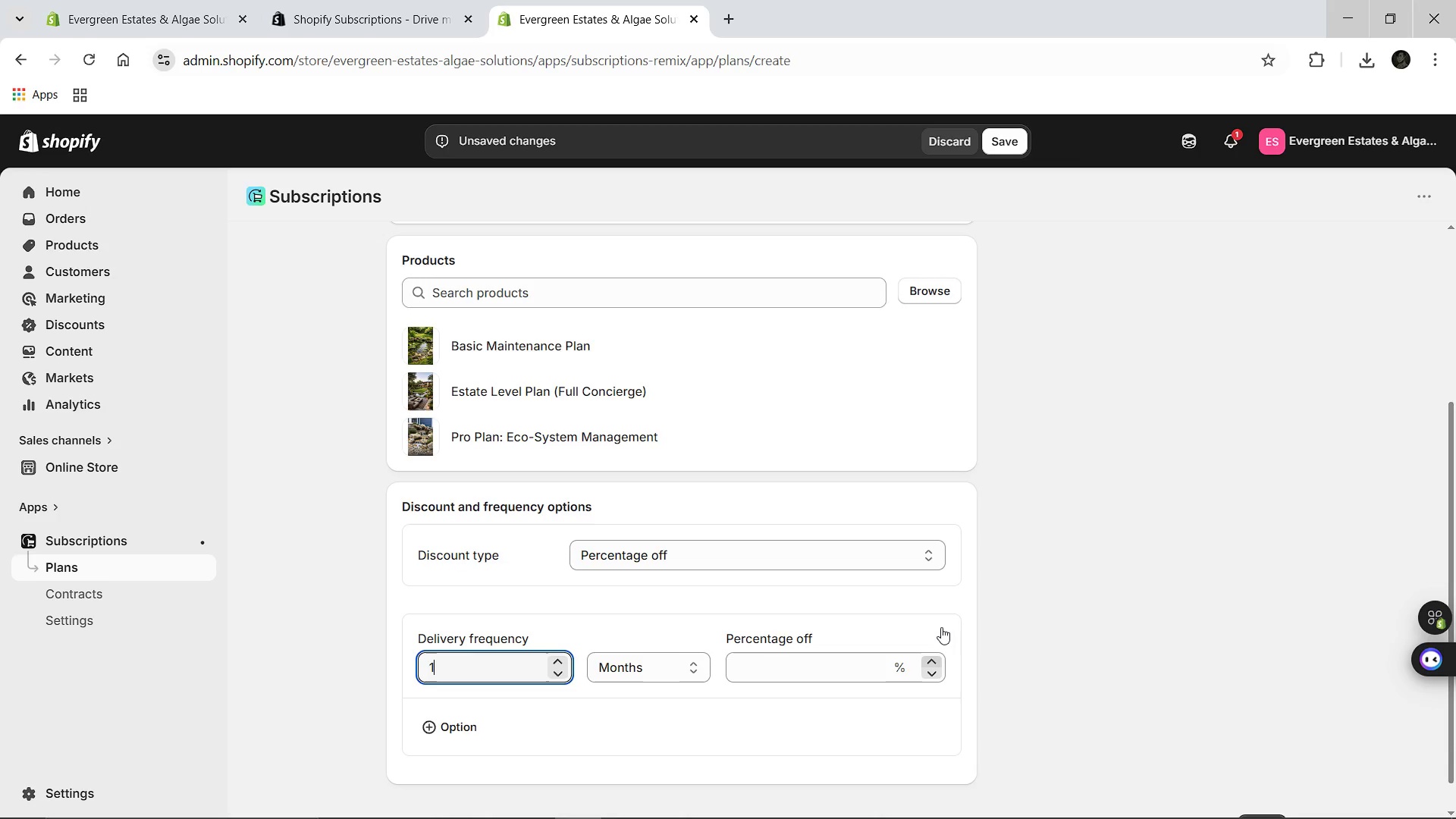 
mouse_move([711, 780])
 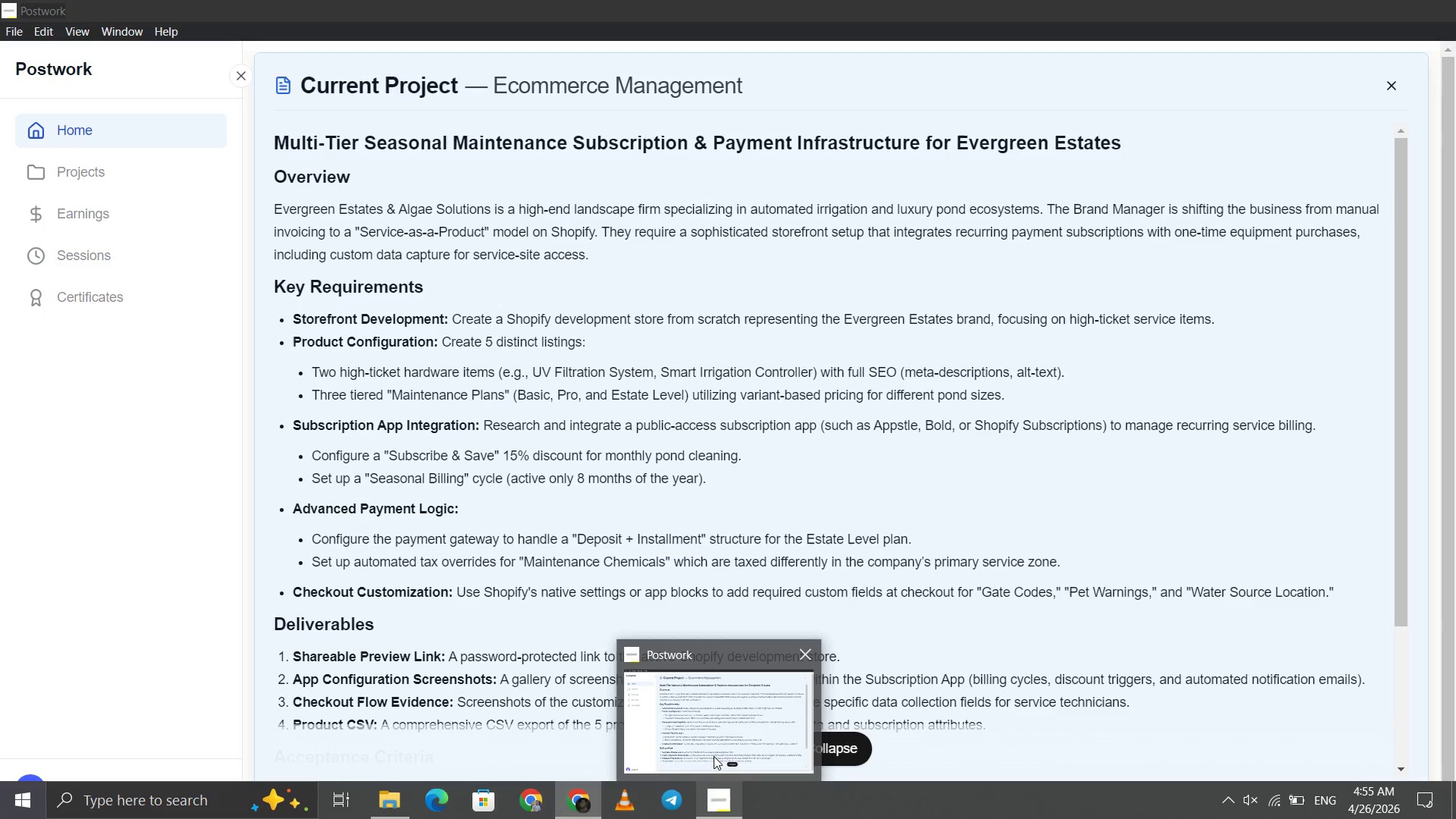 
left_click([714, 756])